 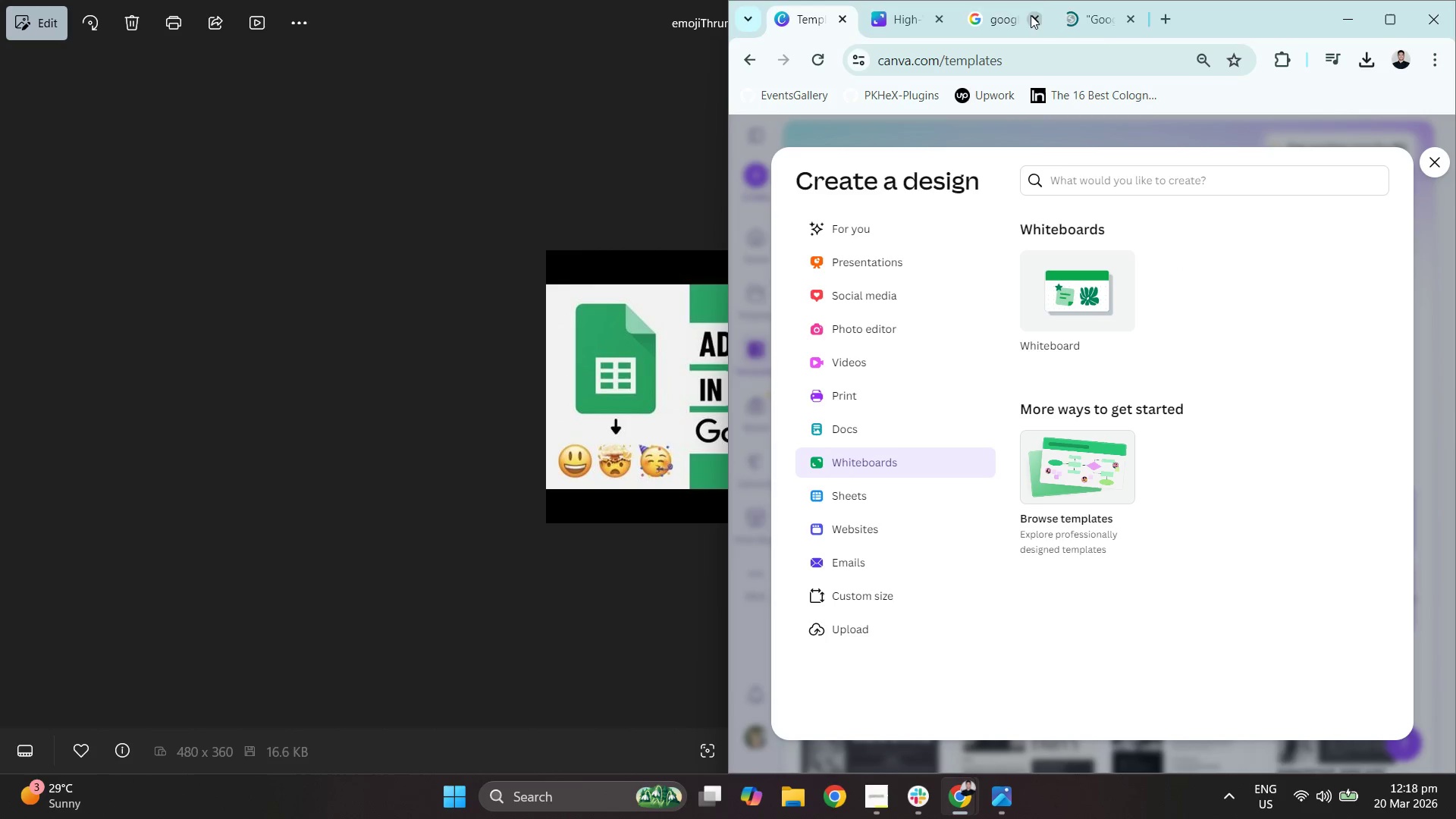 
left_click([942, 20])
 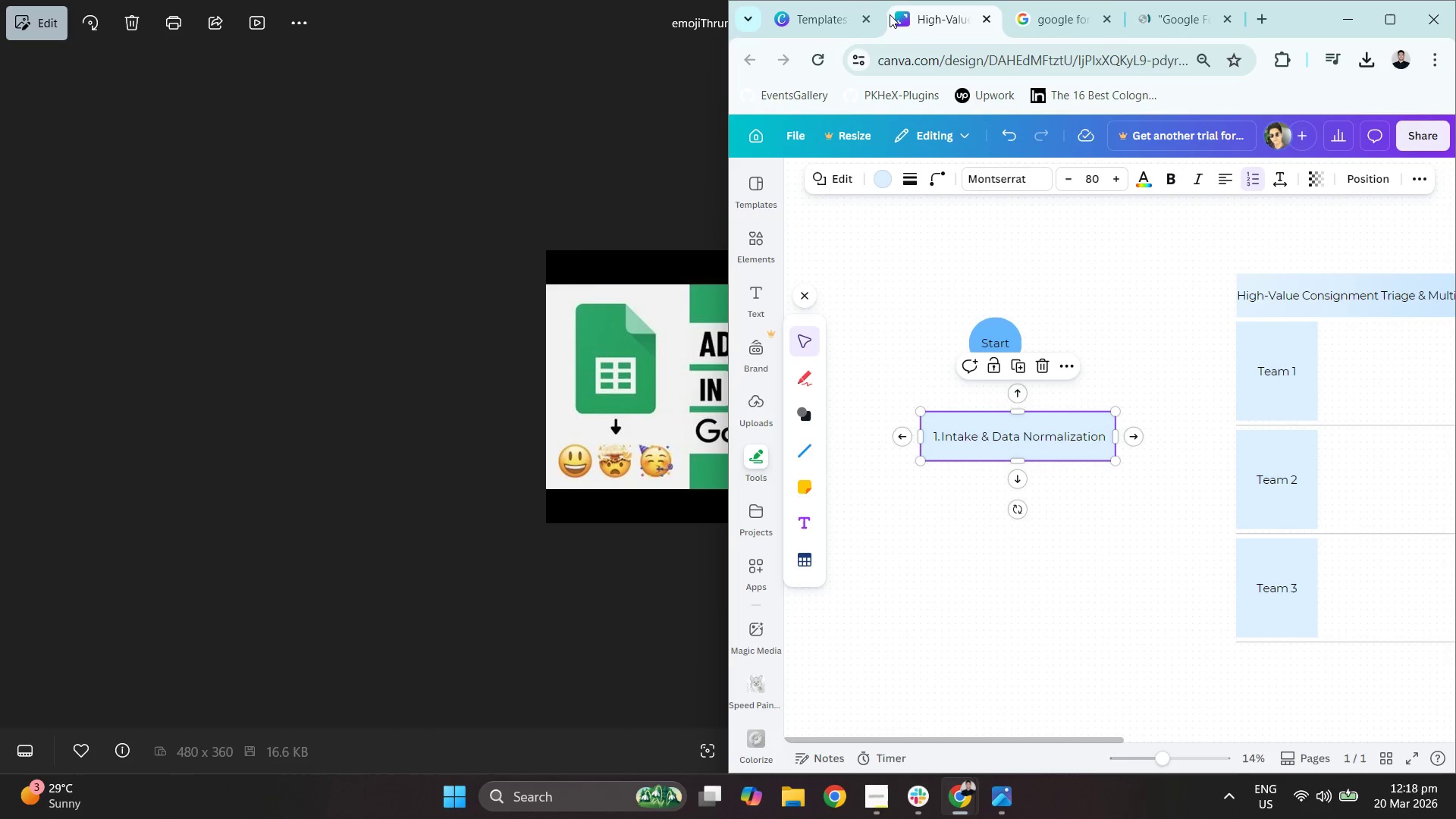 
left_click([864, 15])
 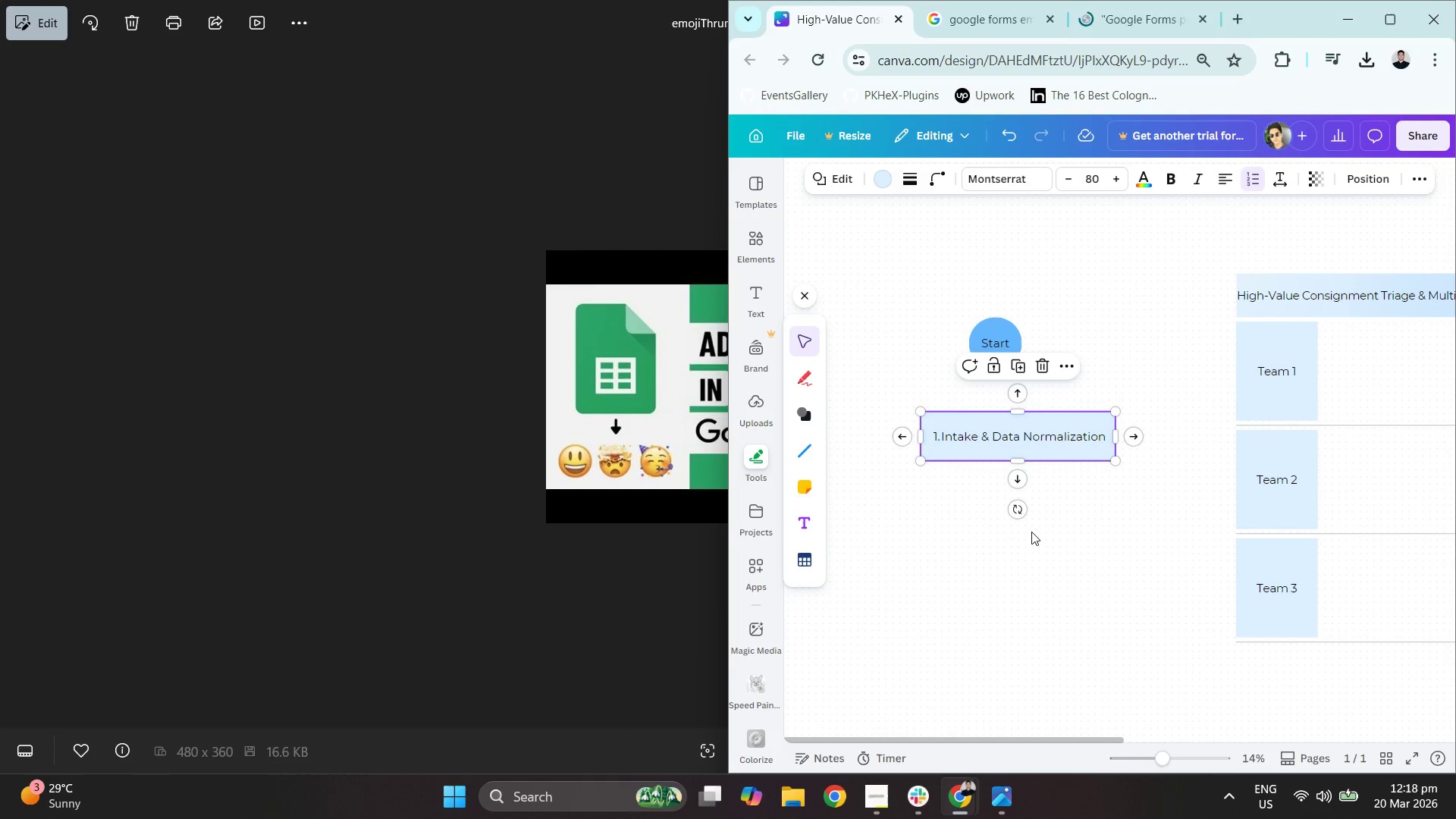 
key(Control+ControlLeft)
 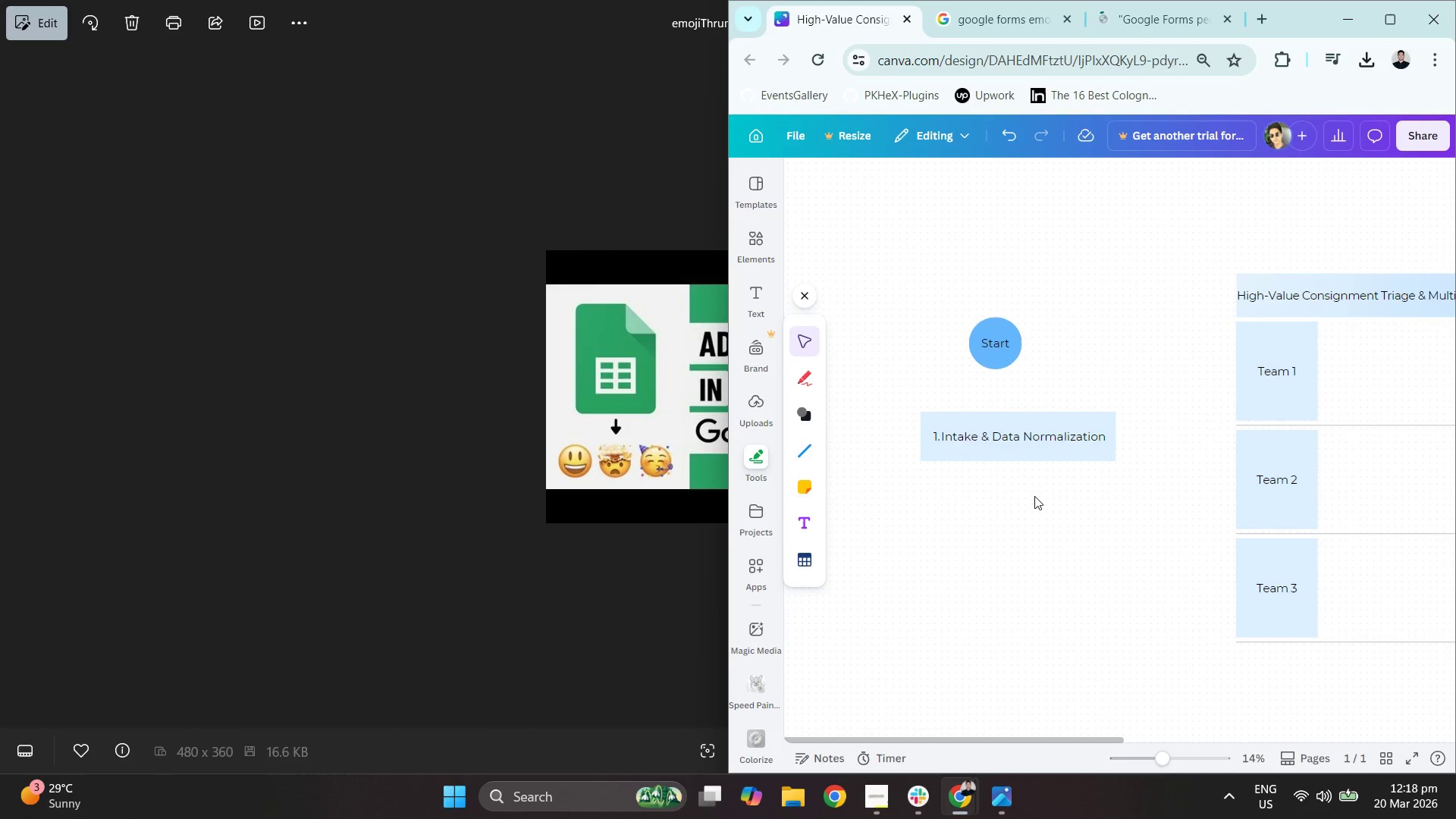 
key(Control+V)
 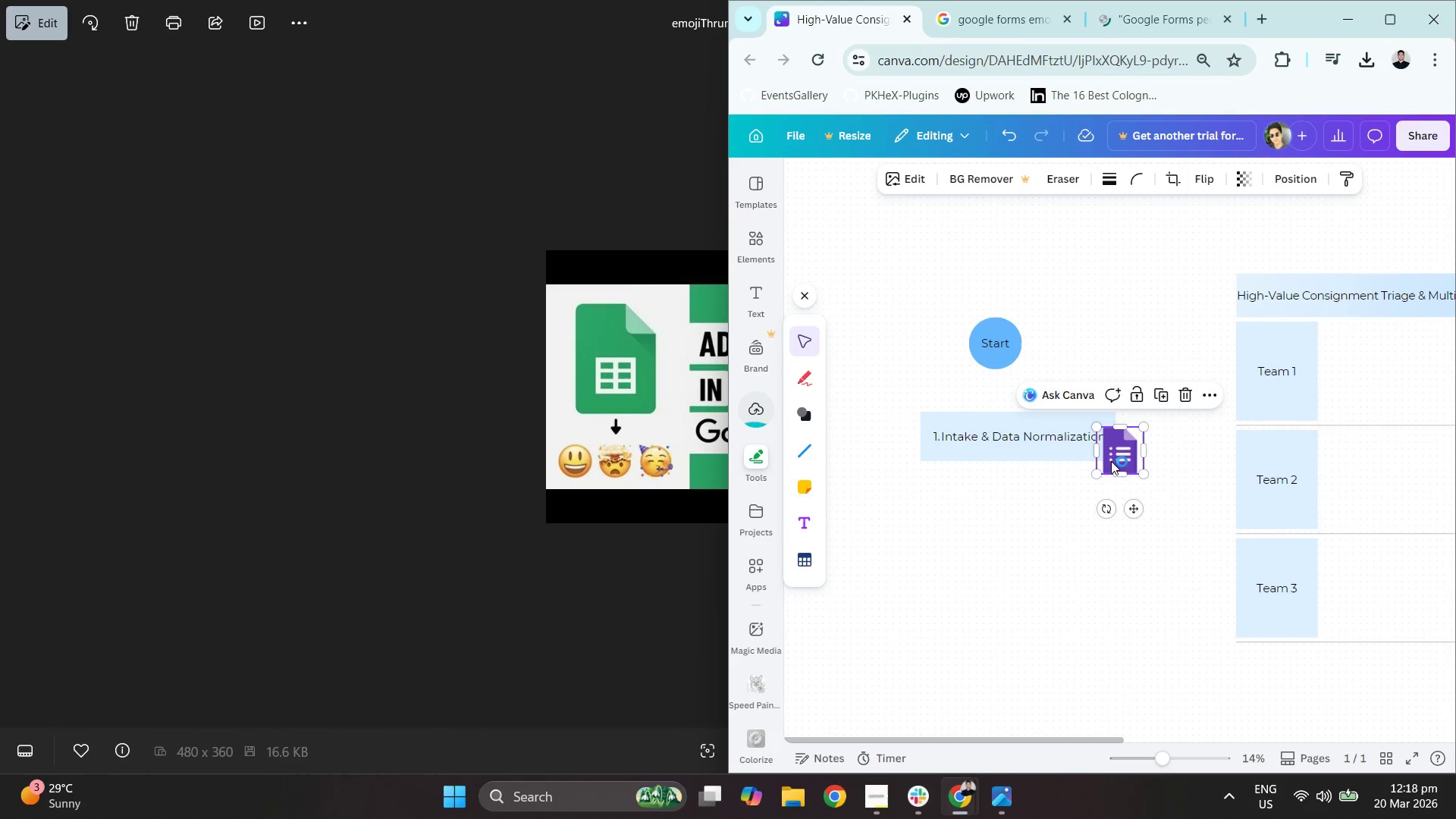 
left_click_drag(start_coordinate=[1122, 457], to_coordinate=[1003, 413])
 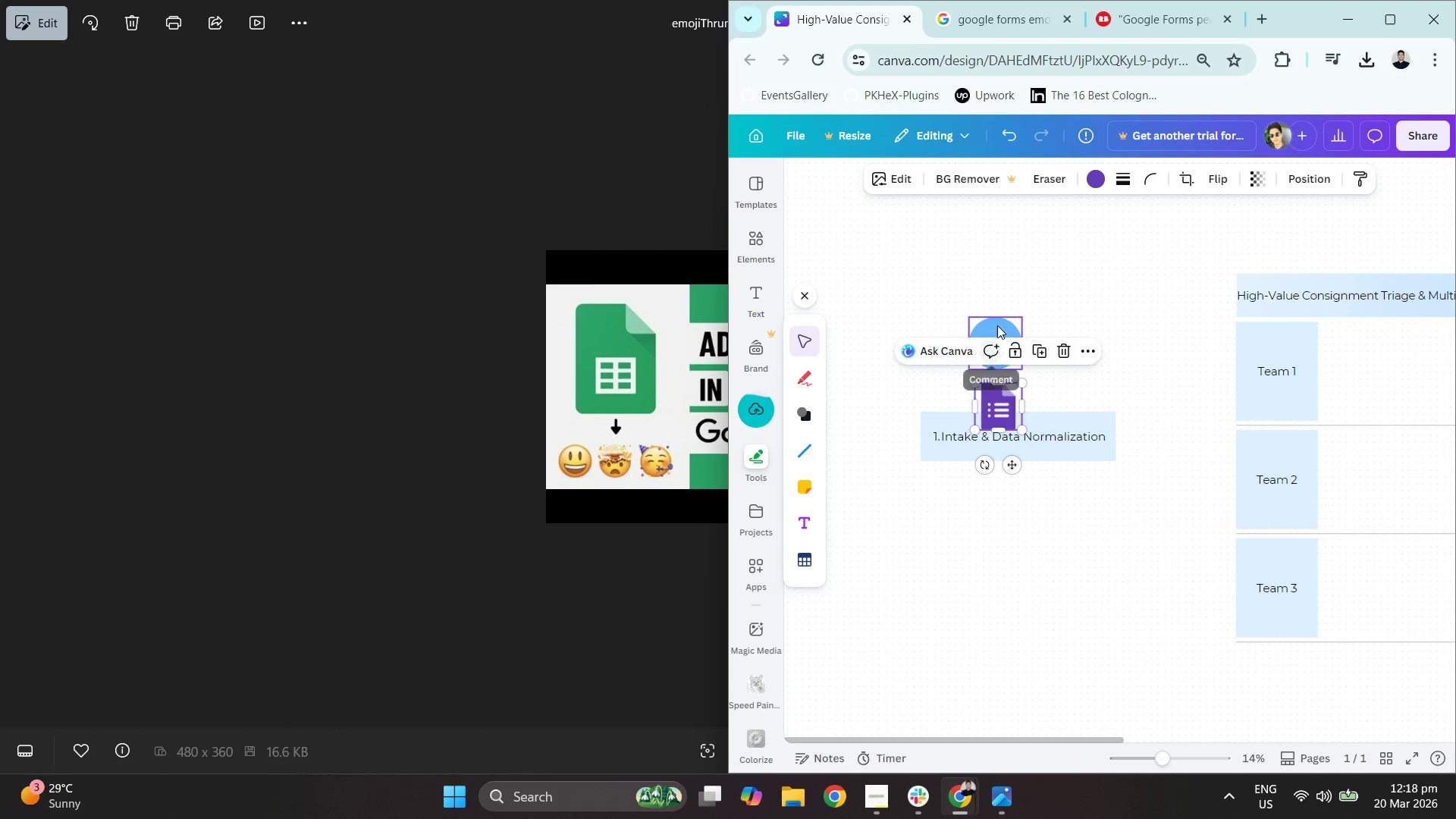 
left_click_drag(start_coordinate=[997, 323], to_coordinate=[996, 281])
 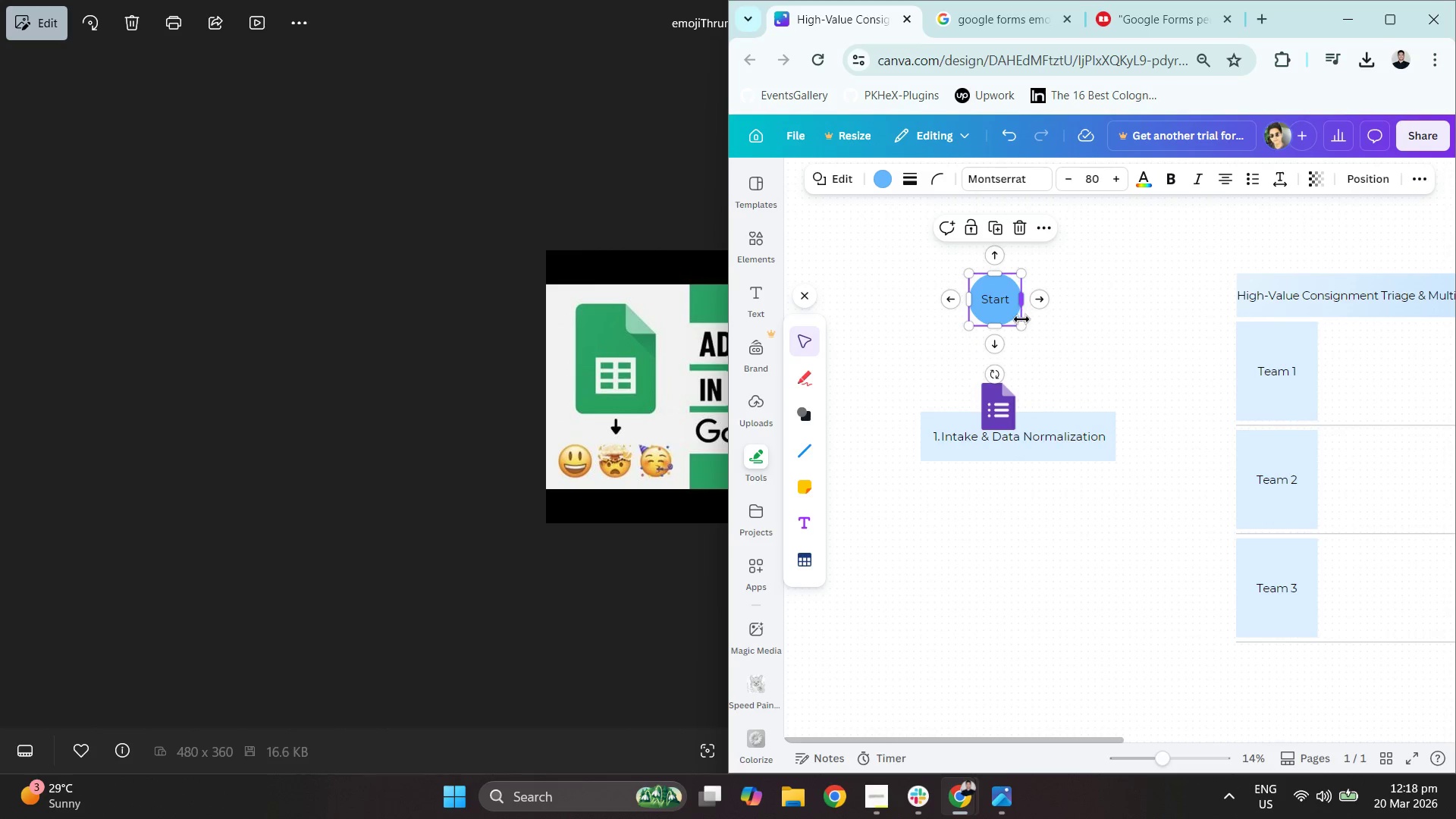 
left_click_drag(start_coordinate=[1021, 322], to_coordinate=[1034, 331])
 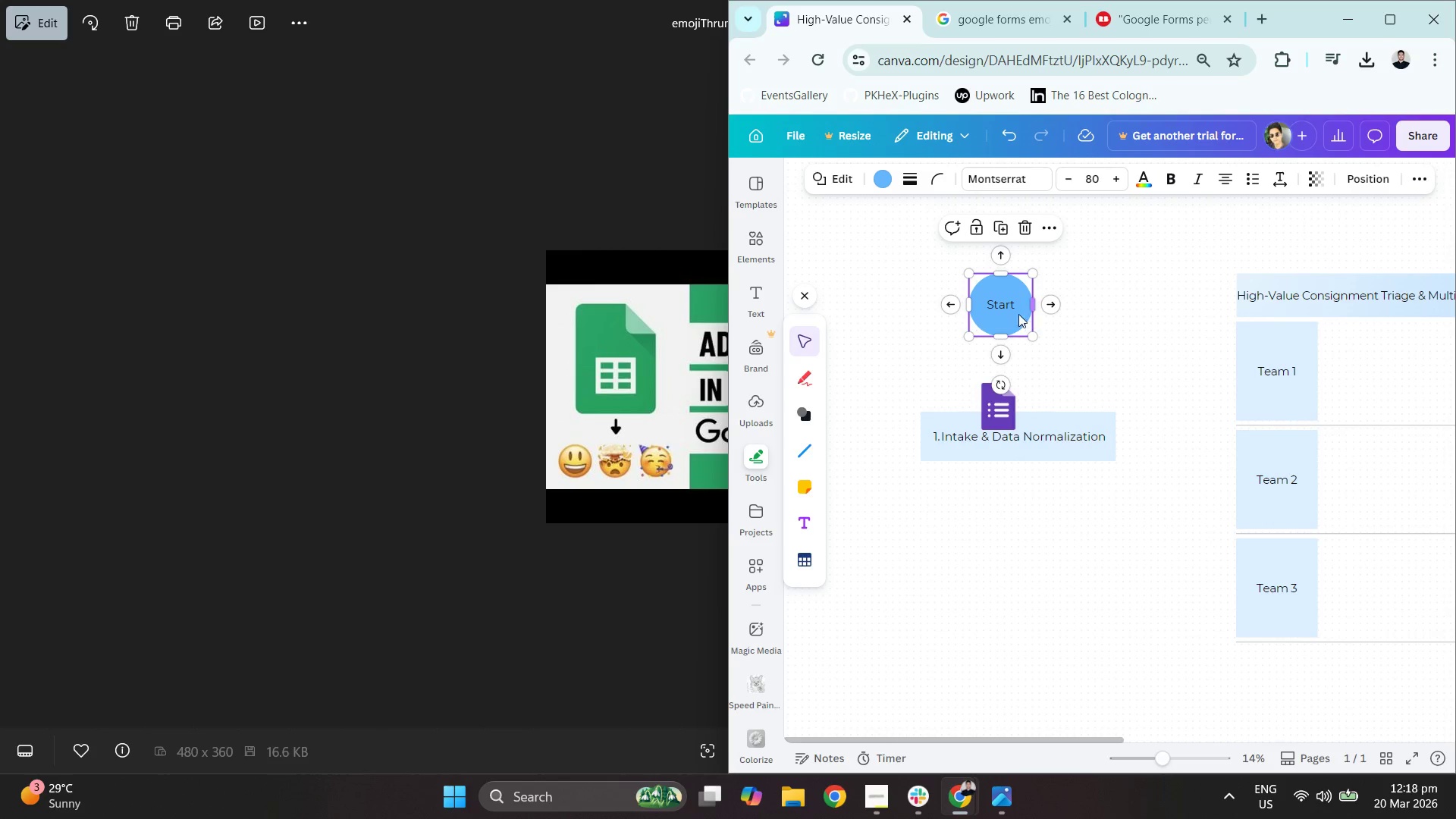 
left_click_drag(start_coordinate=[1009, 304], to_coordinate=[1009, 309])
 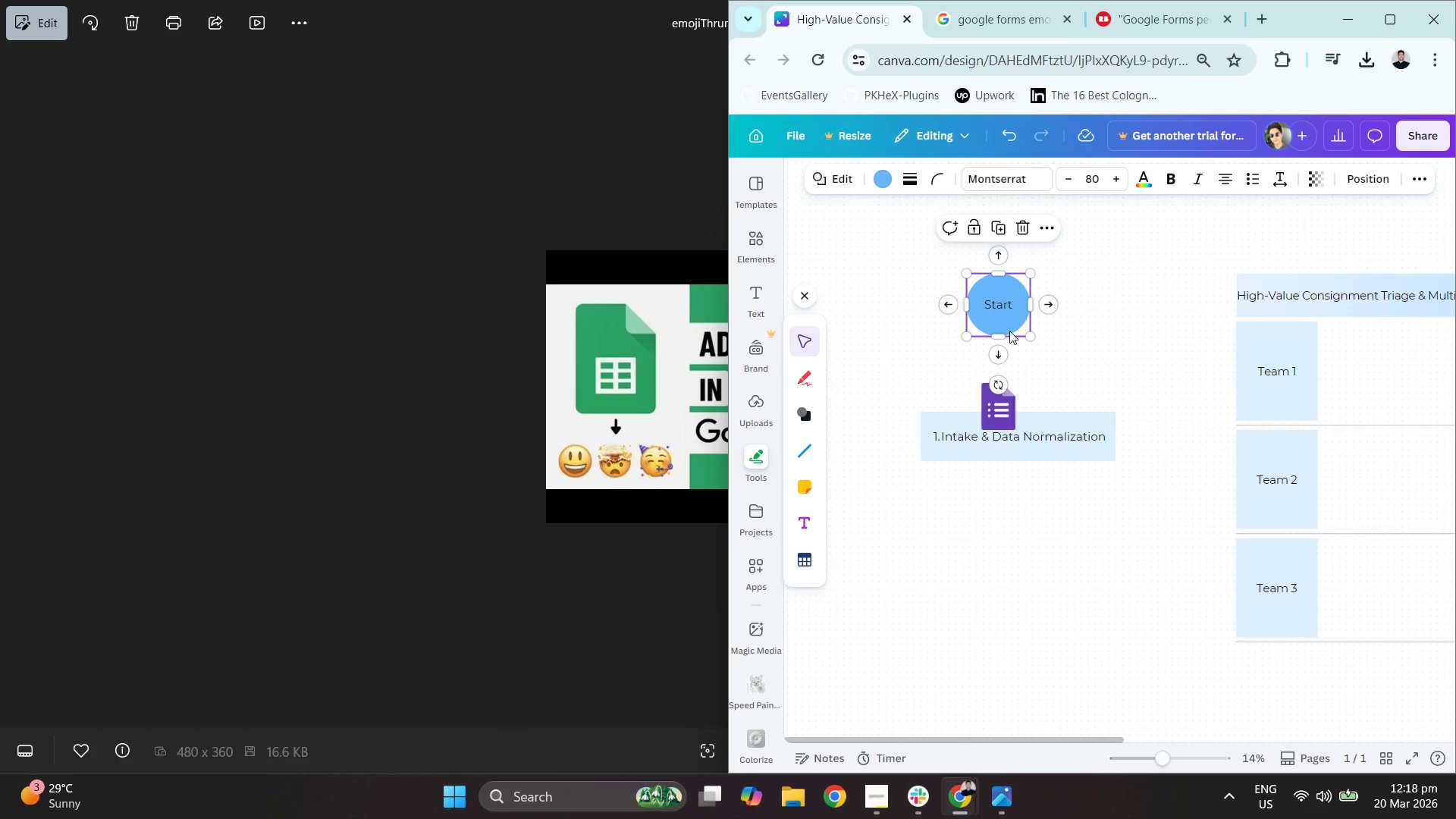 
left_click_drag(start_coordinate=[995, 416], to_coordinate=[884, 391])
 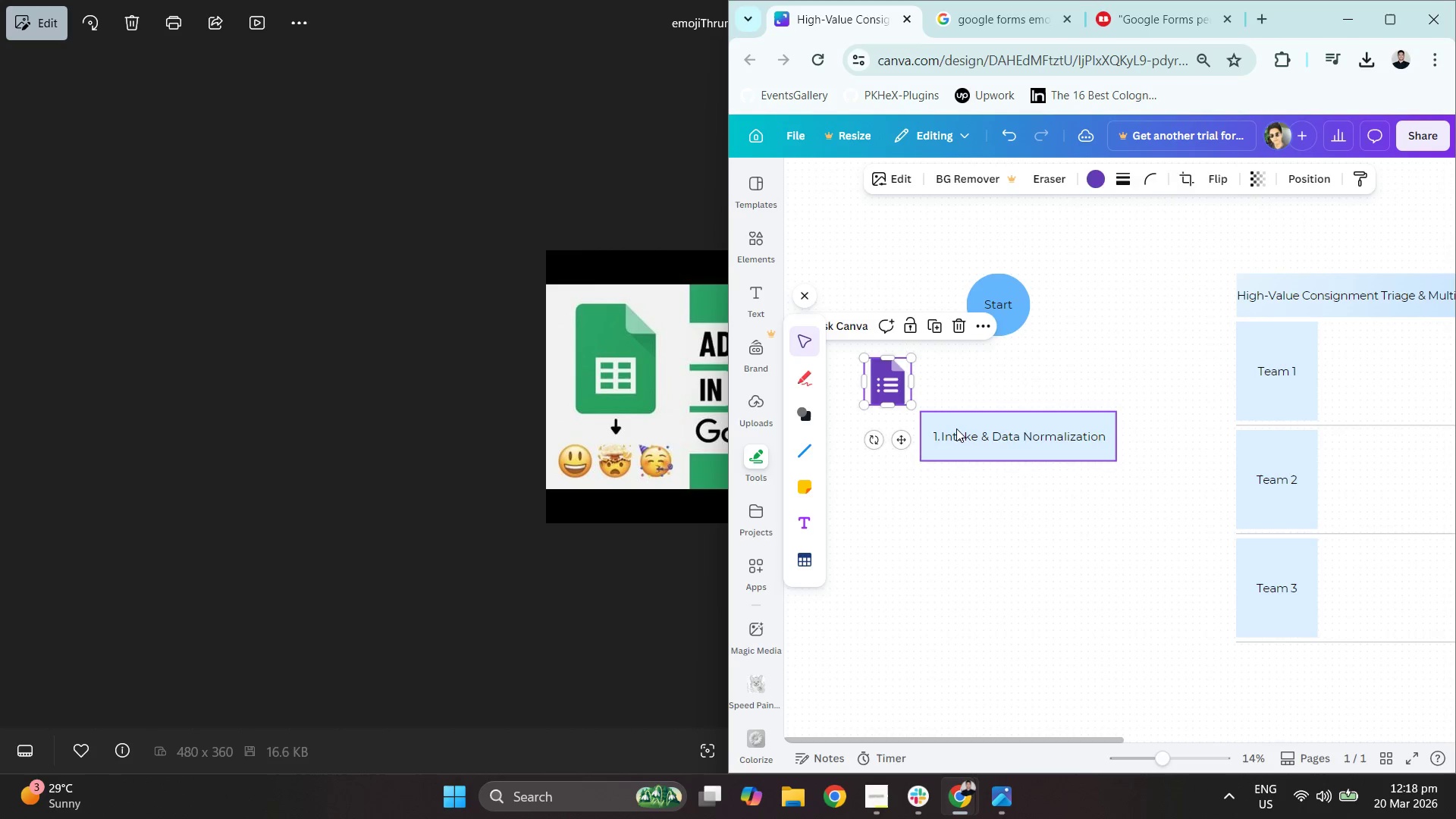 
left_click_drag(start_coordinate=[956, 428], to_coordinate=[951, 373])
 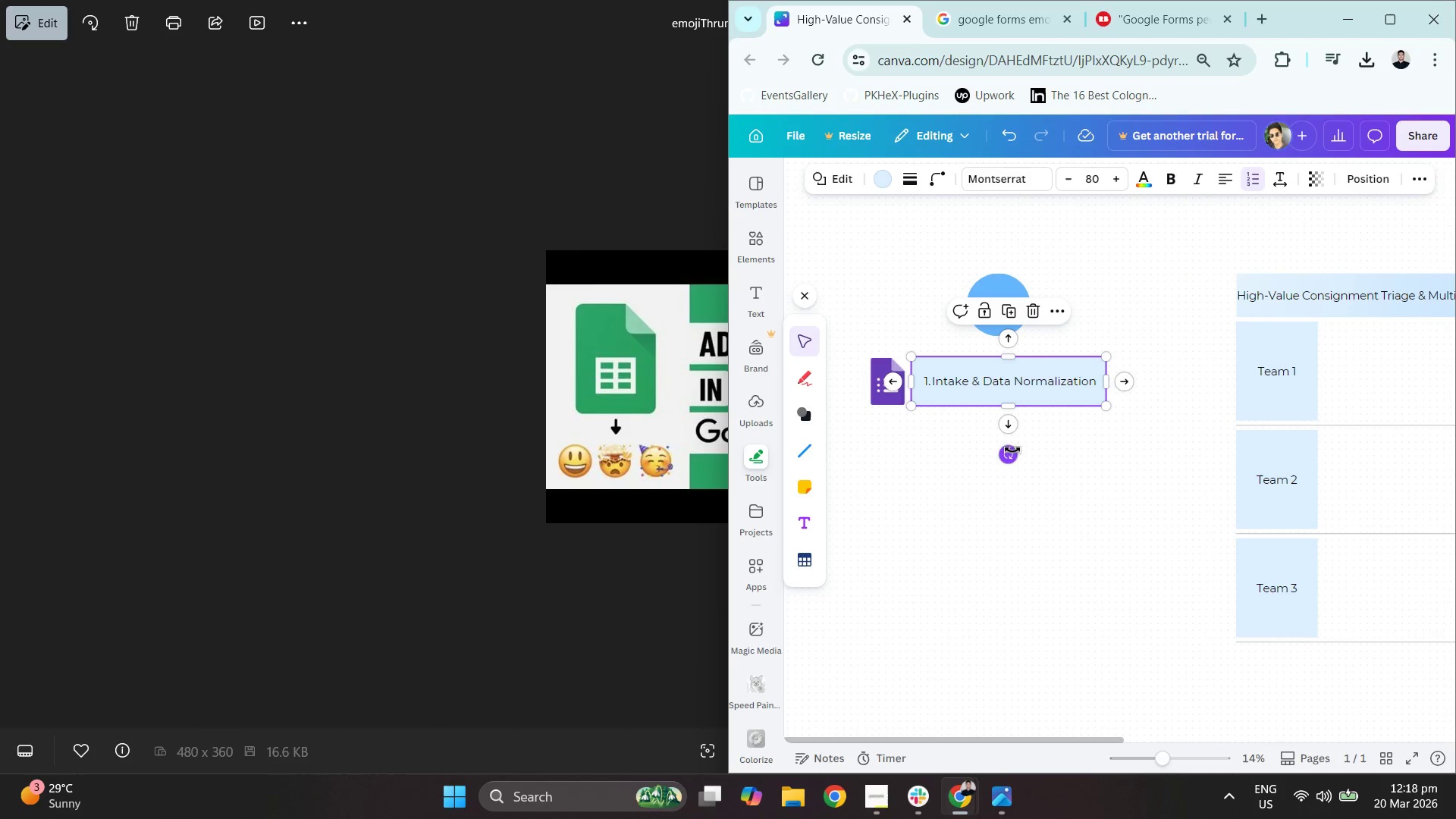 
double_click([967, 493])
 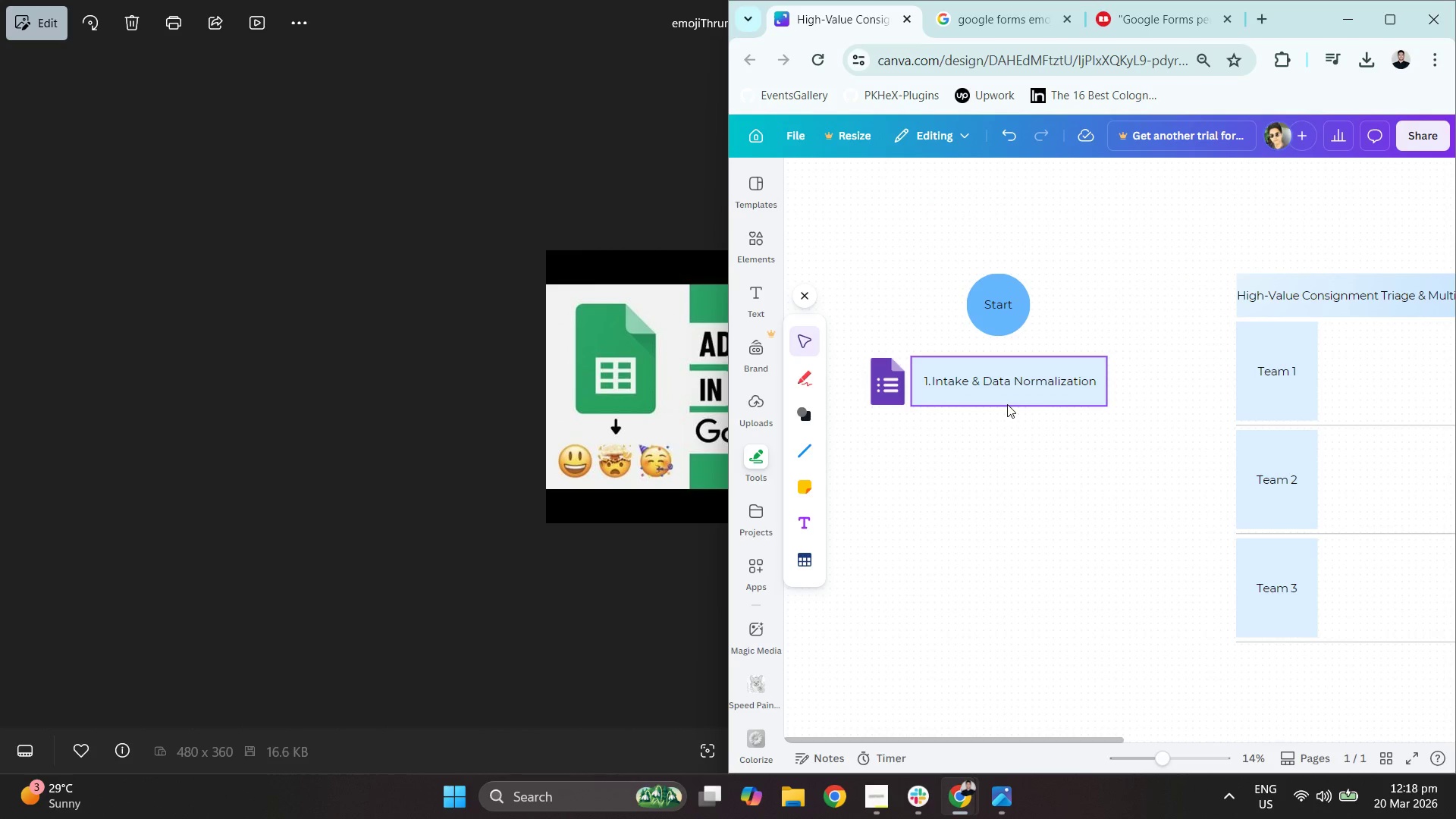 
left_click_drag(start_coordinate=[999, 386], to_coordinate=[988, 384])
 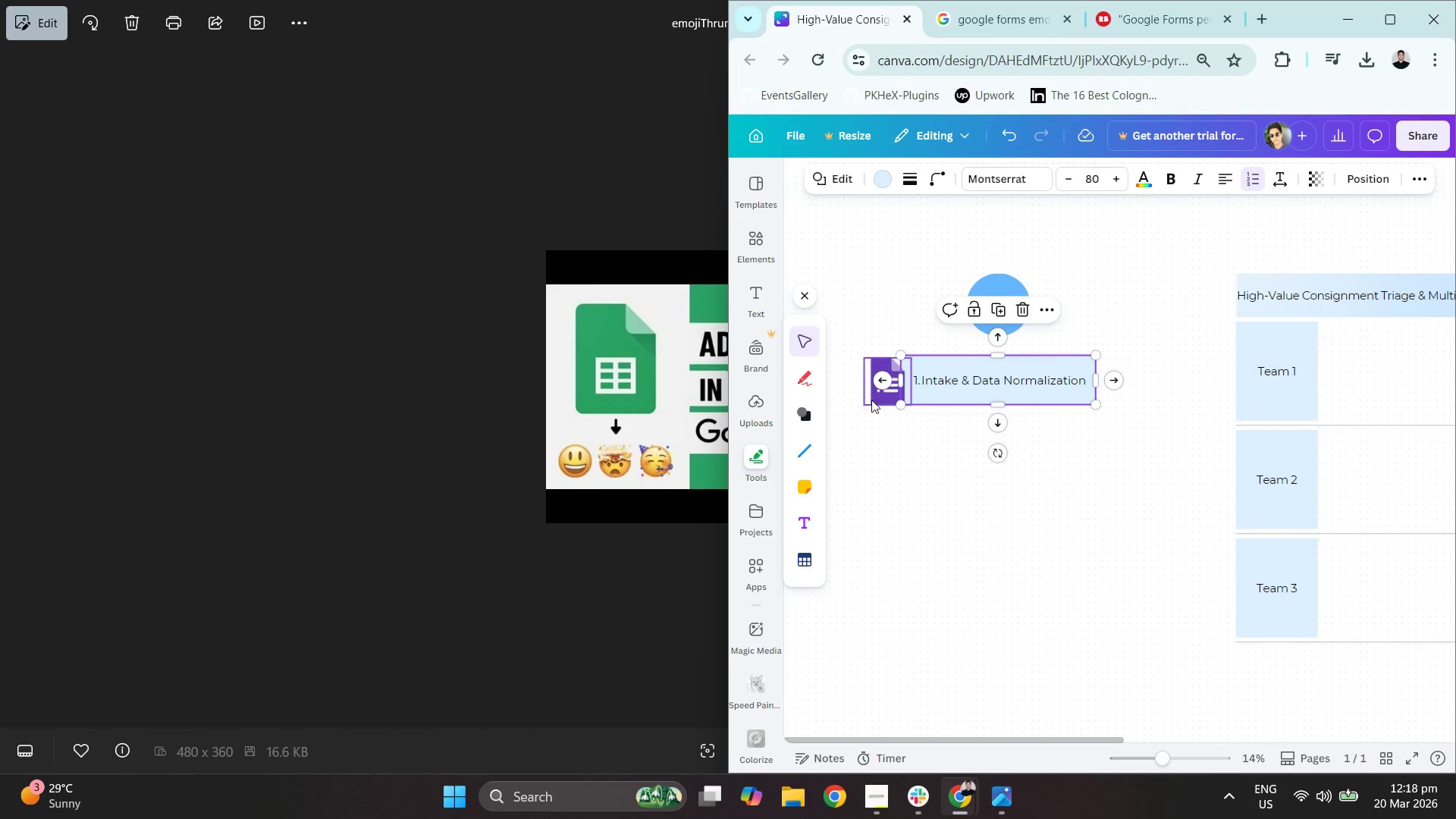 
left_click_drag(start_coordinate=[879, 394], to_coordinate=[870, 394])
 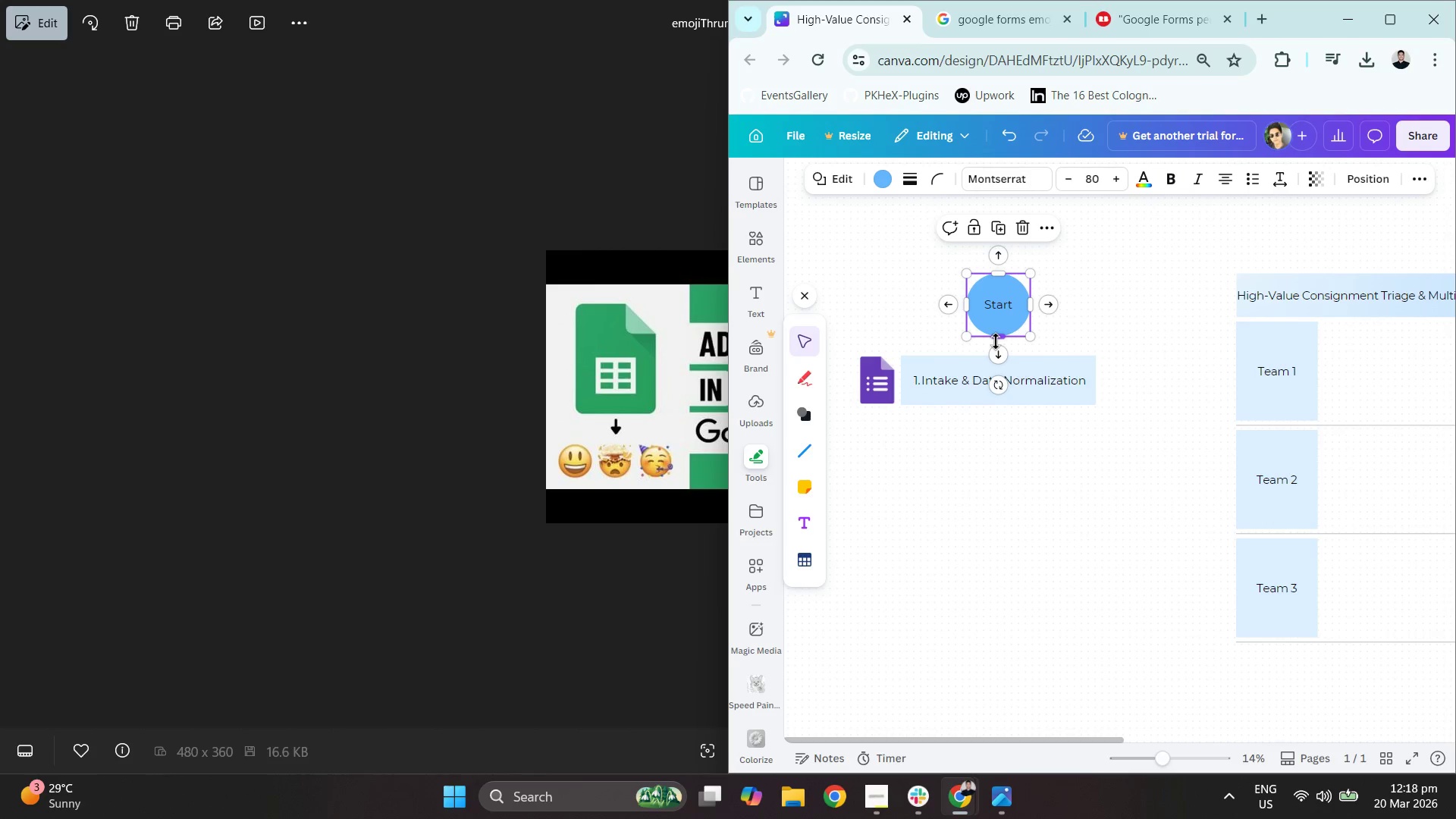 
left_click([999, 347])
 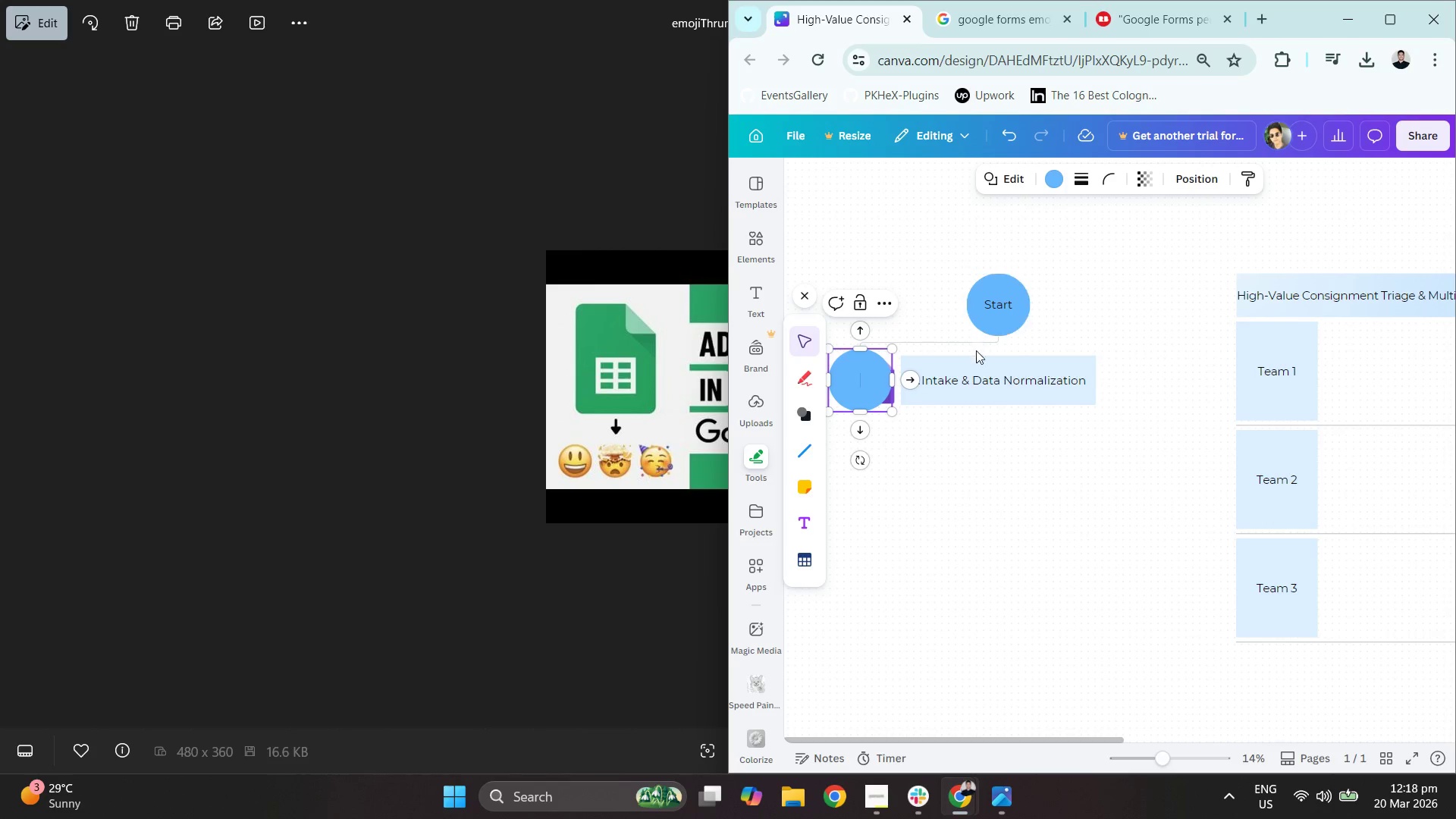 
scroll: coordinate [992, 404], scroll_direction: up, amount: 2.0
 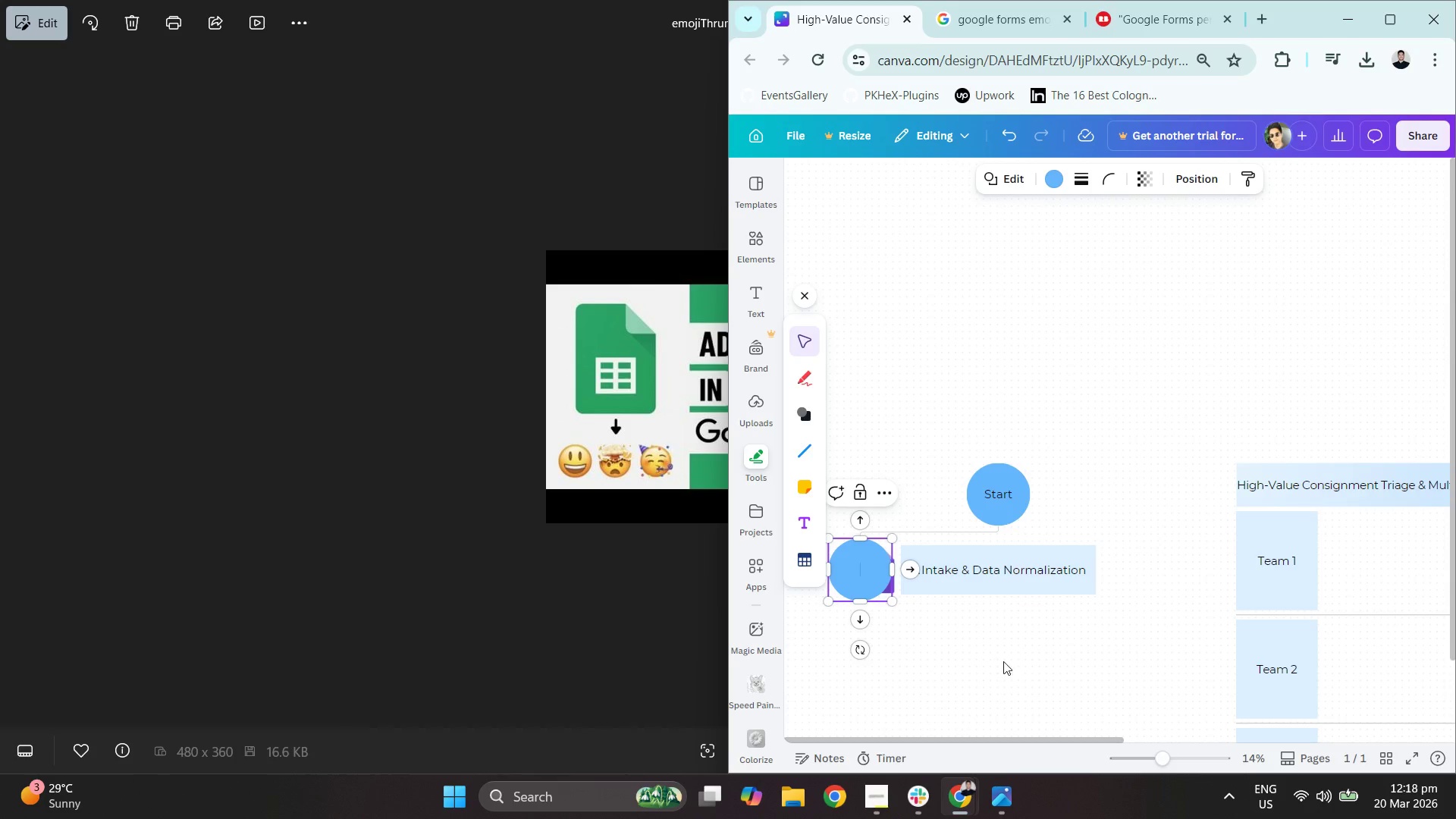 
left_click([976, 639])
 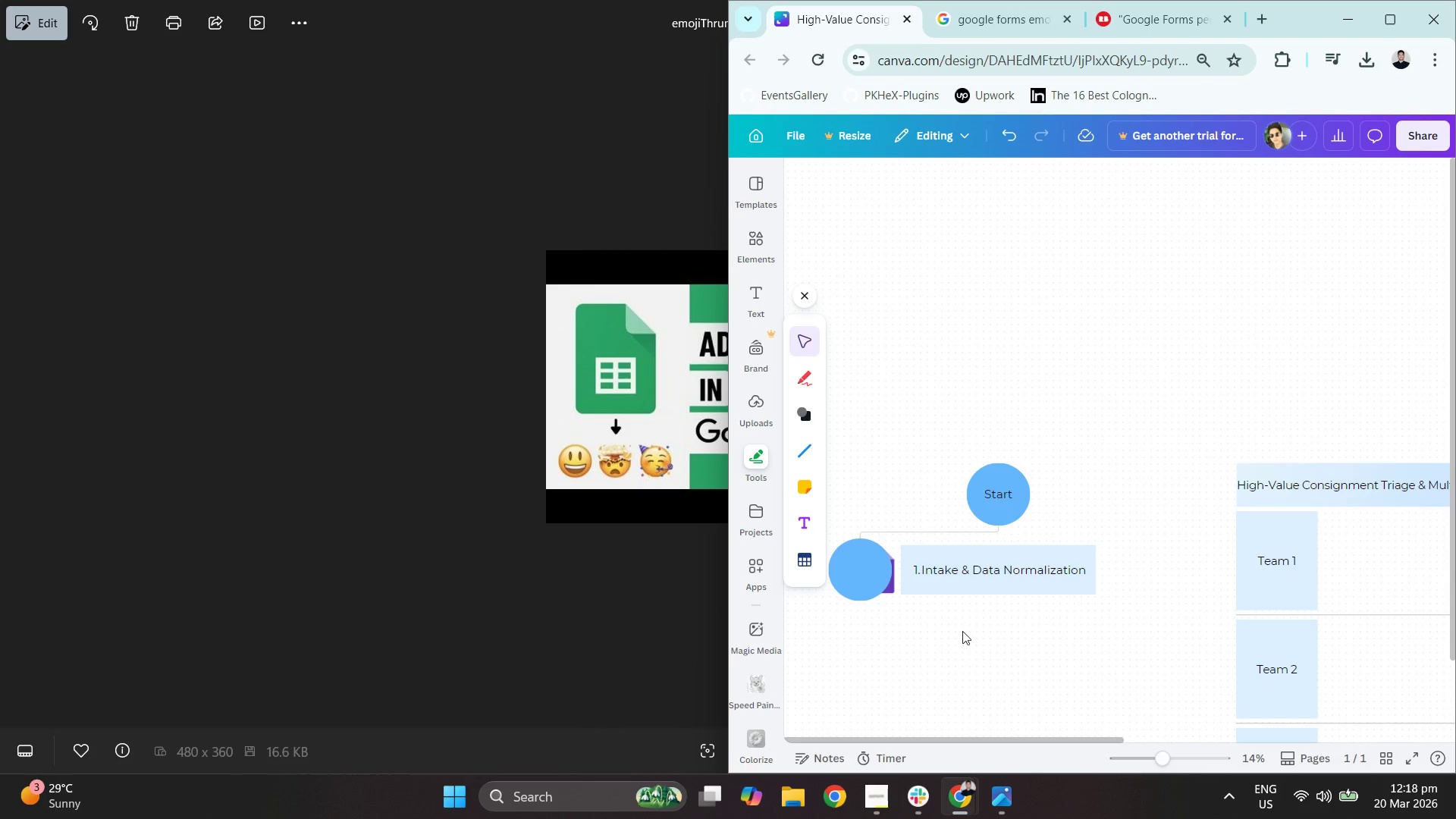 
scroll: coordinate [960, 620], scroll_direction: up, amount: 2.0
 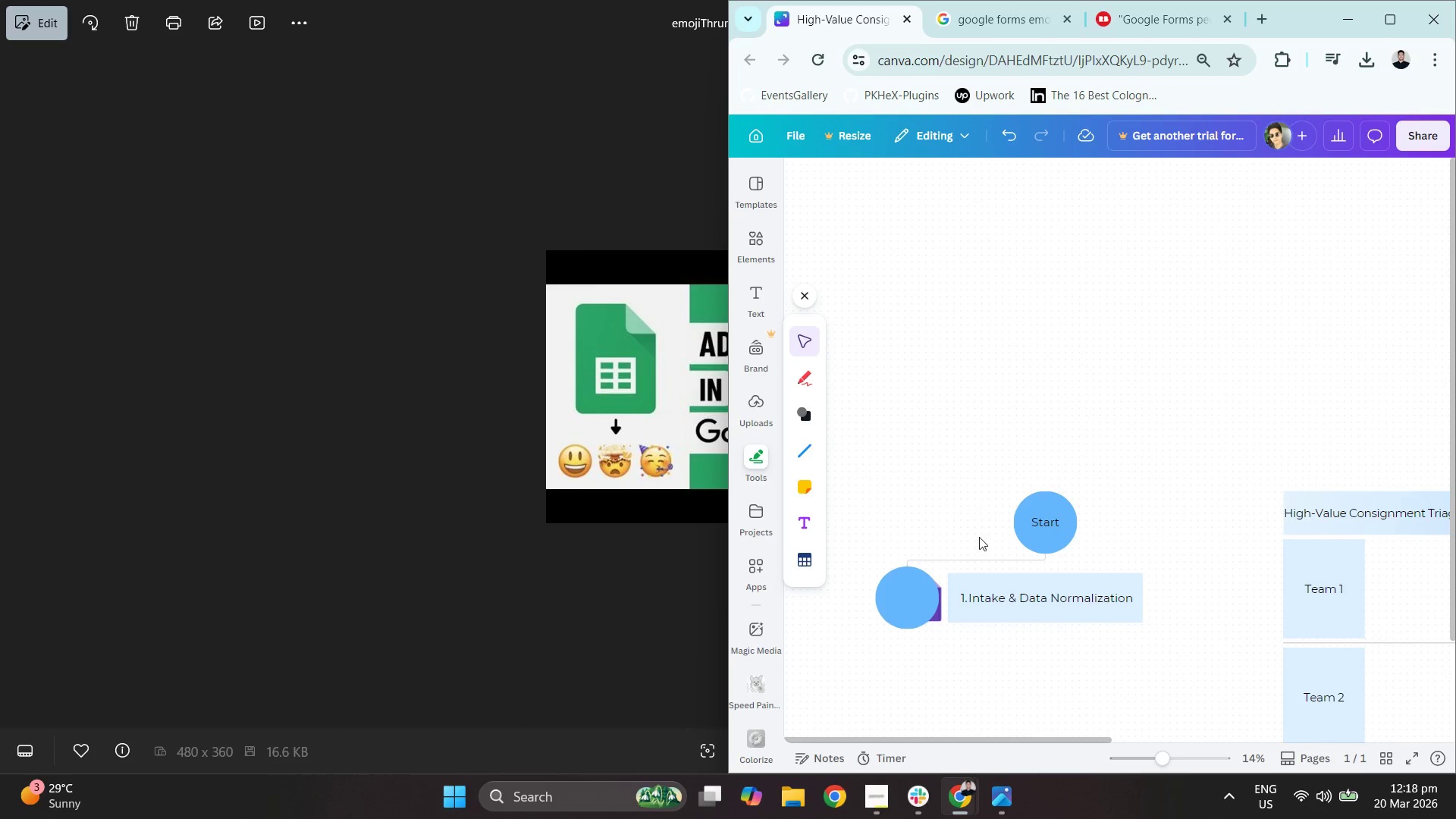 
left_click([980, 562])
 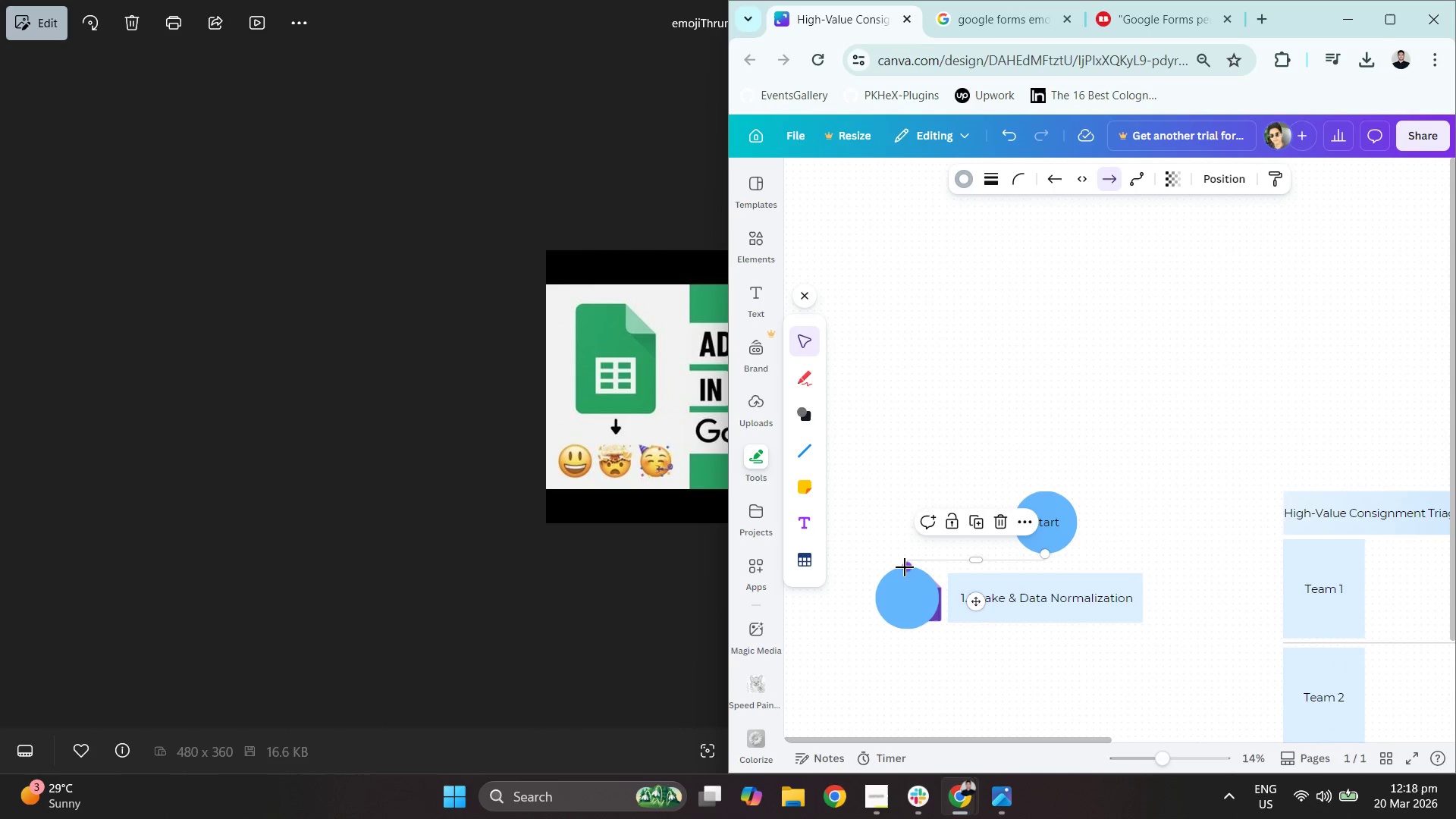 
left_click_drag(start_coordinate=[904, 566], to_coordinate=[1042, 576])
 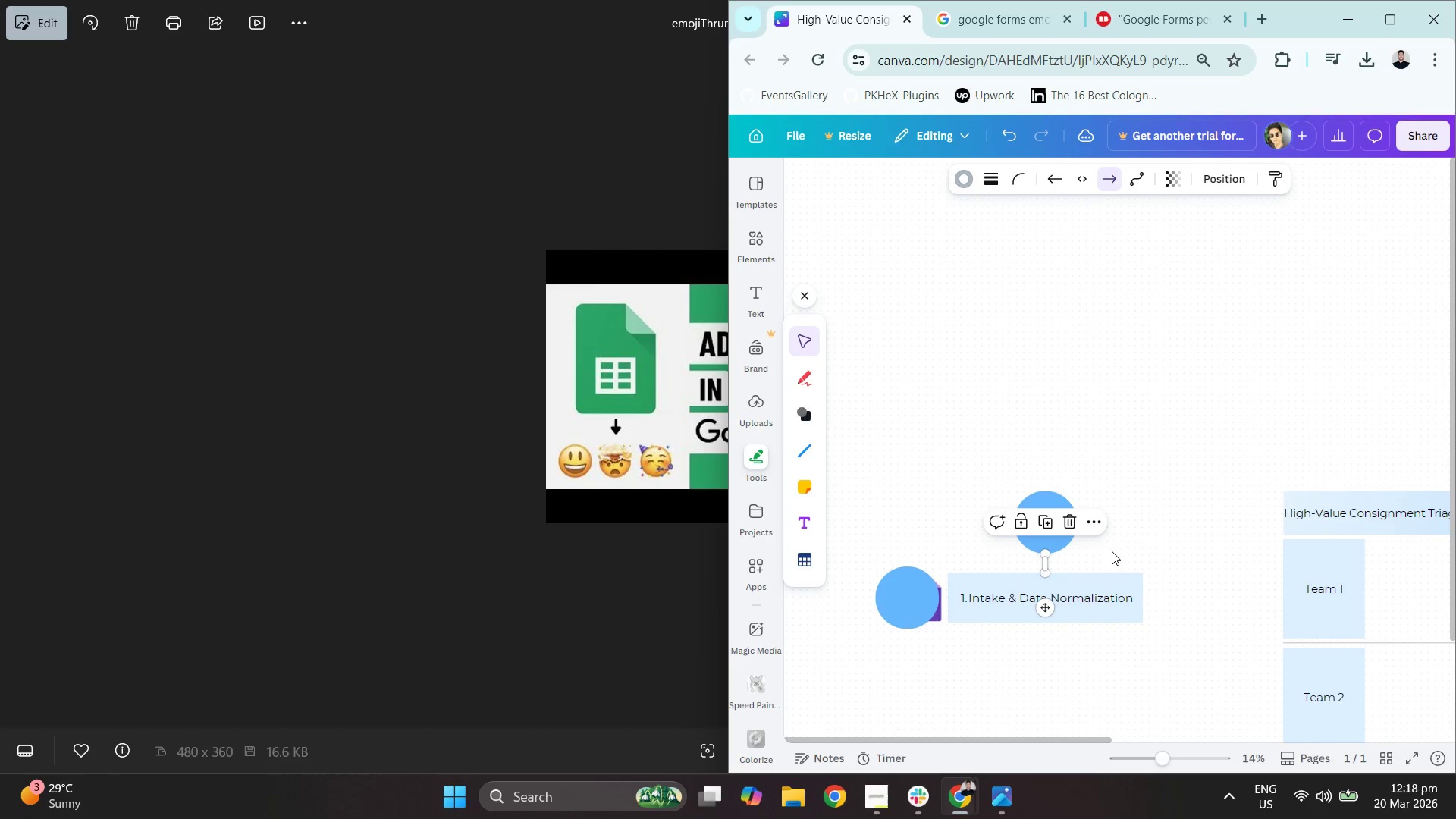 
left_click([1155, 523])
 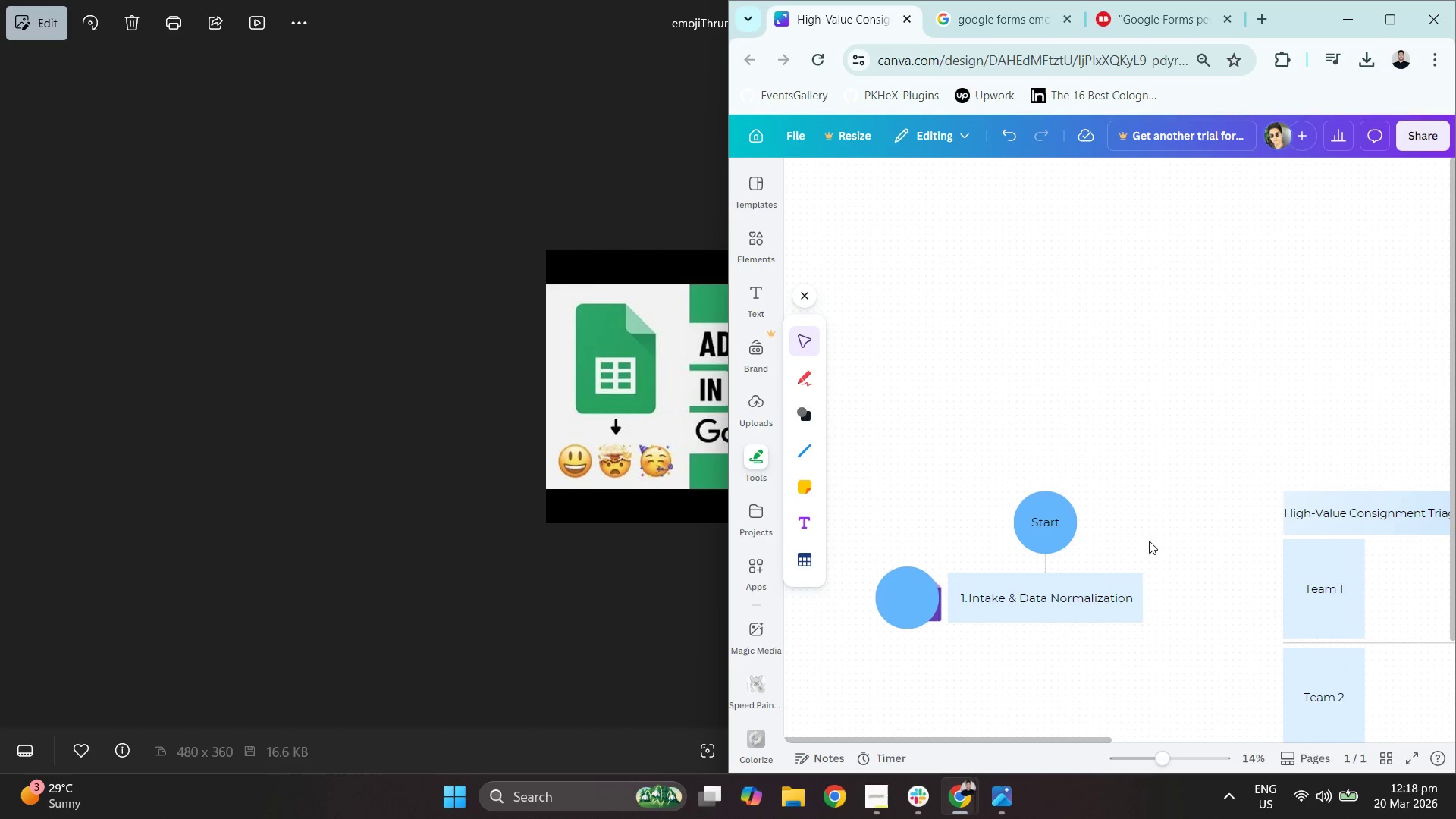 
hold_key(key=ControlLeft, duration=1.5)
scroll: coordinate [1119, 577], scroll_direction: up, amount: 3.0
 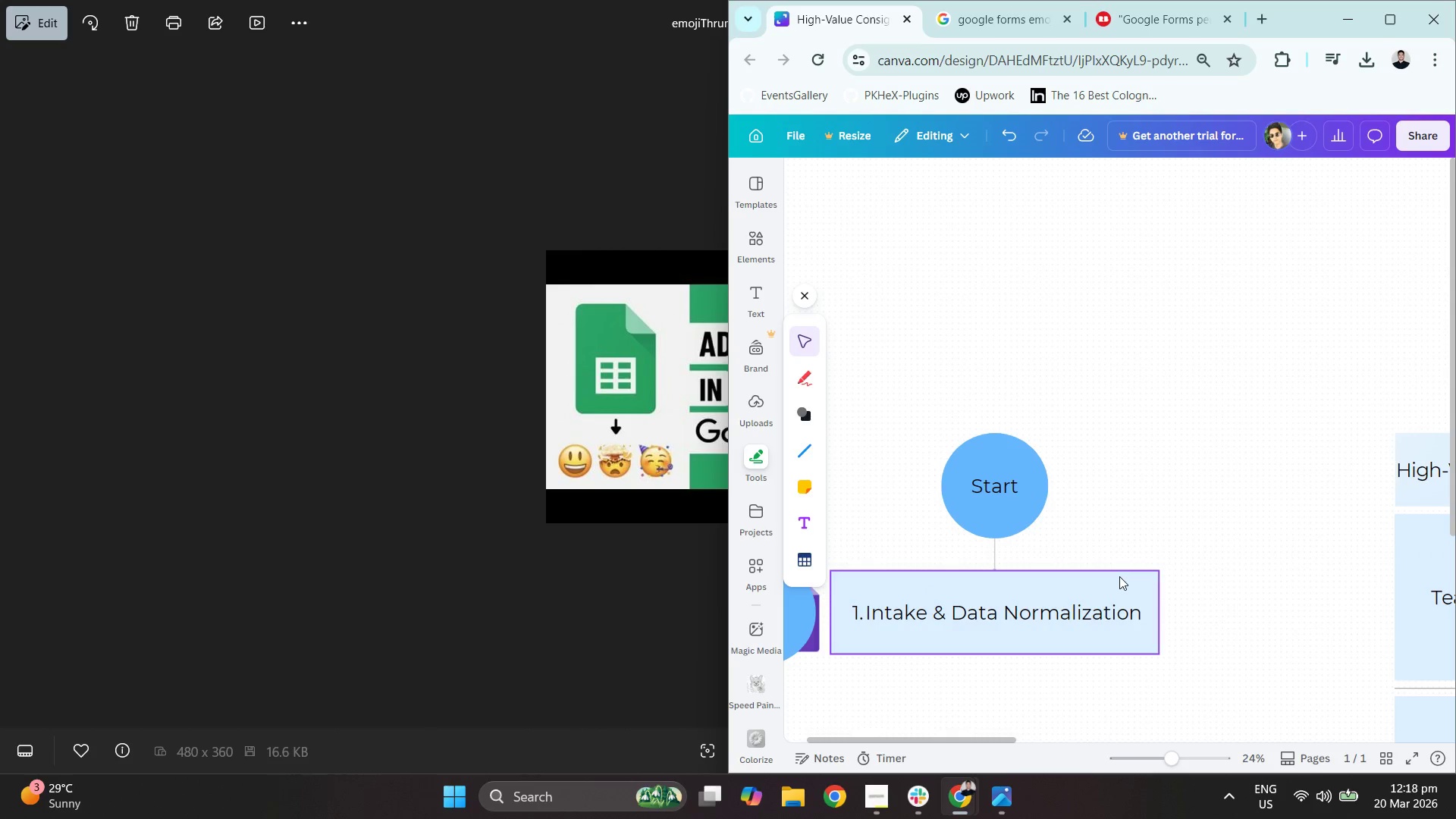 
scroll: coordinate [1128, 562], scroll_direction: down, amount: 2.0
 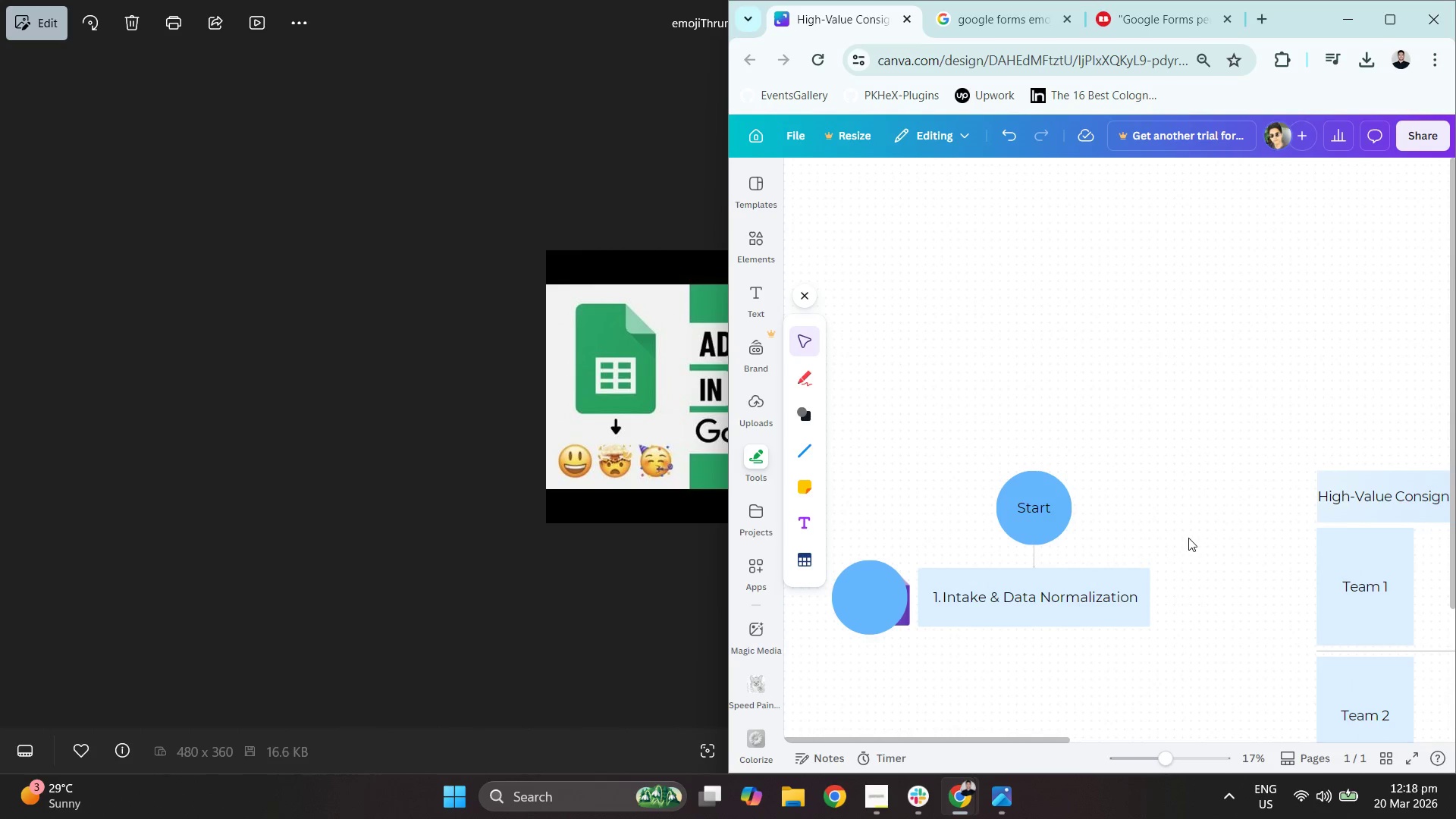 
key(Control+ControlLeft)
 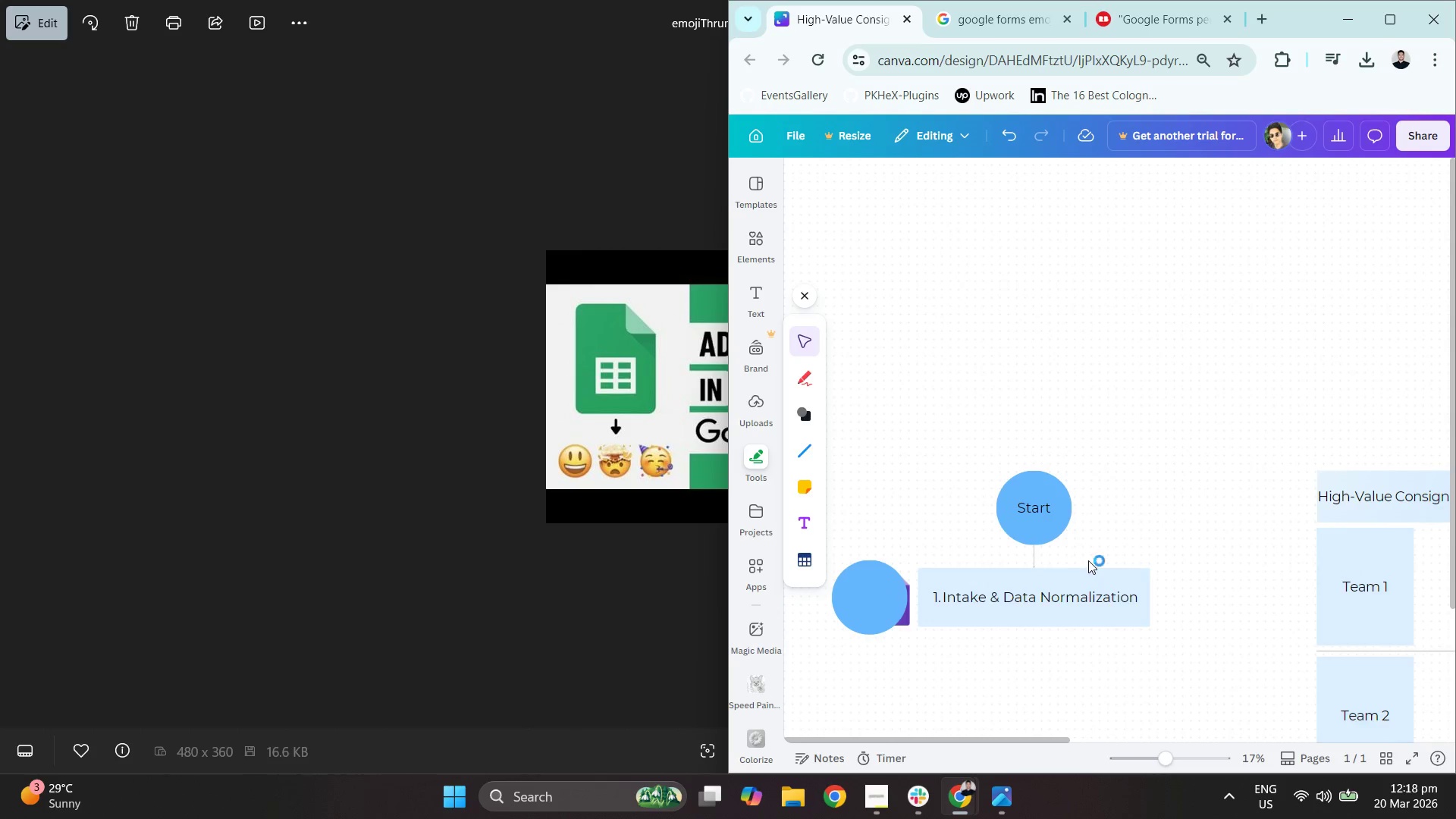 
key(Control+ControlLeft)
 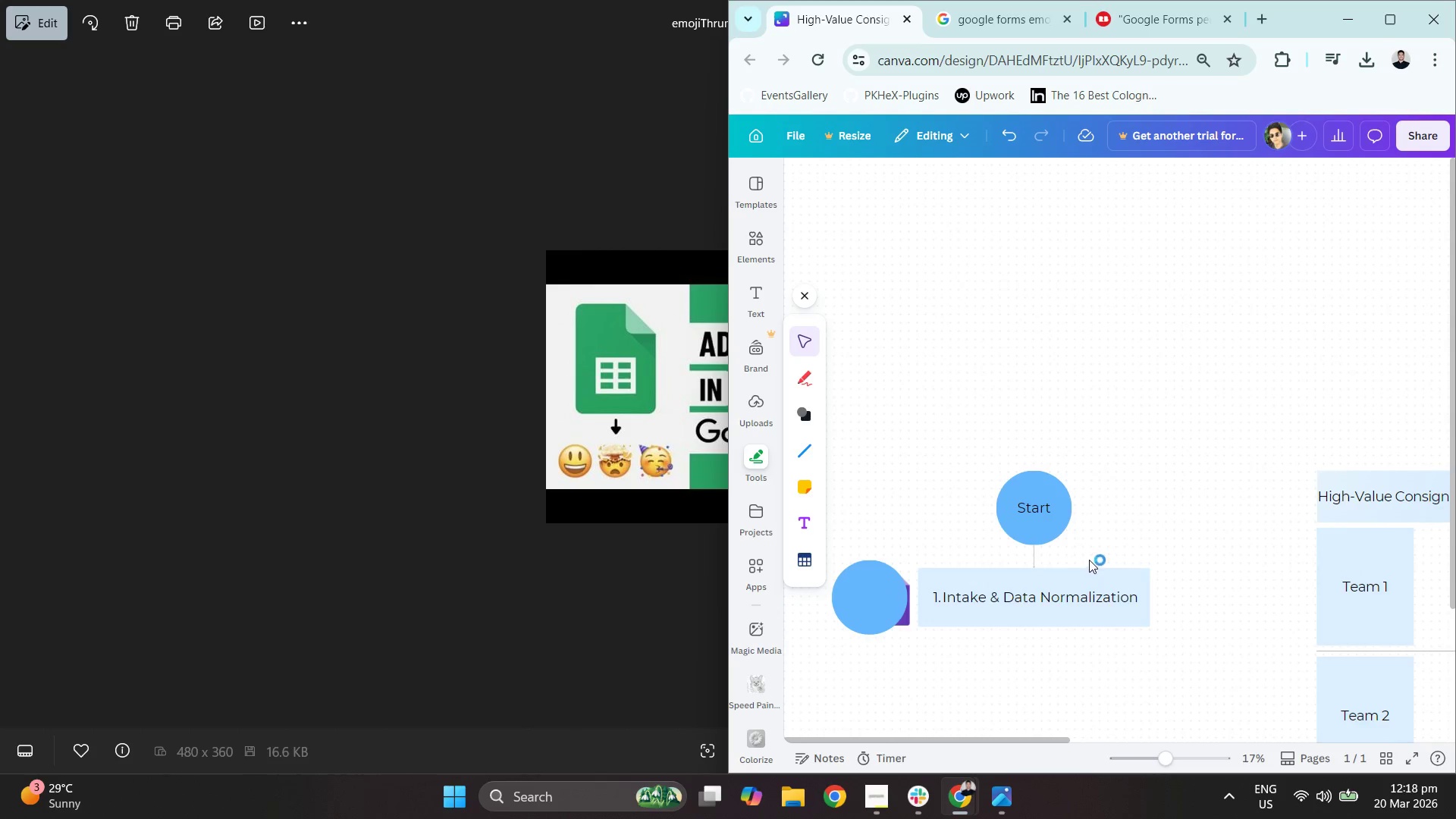 
key(Control+ControlLeft)
 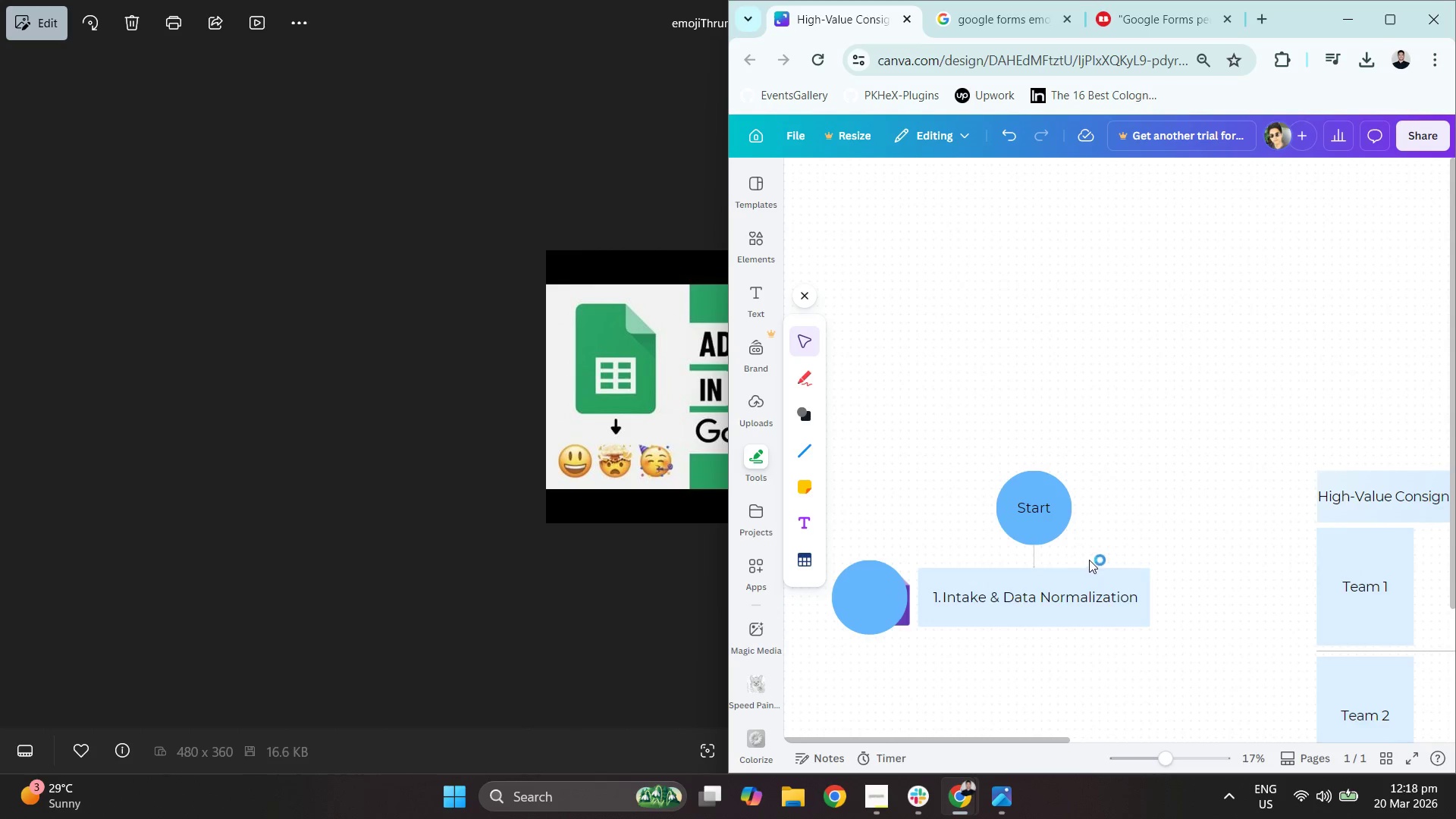 
key(Control+ControlLeft)
 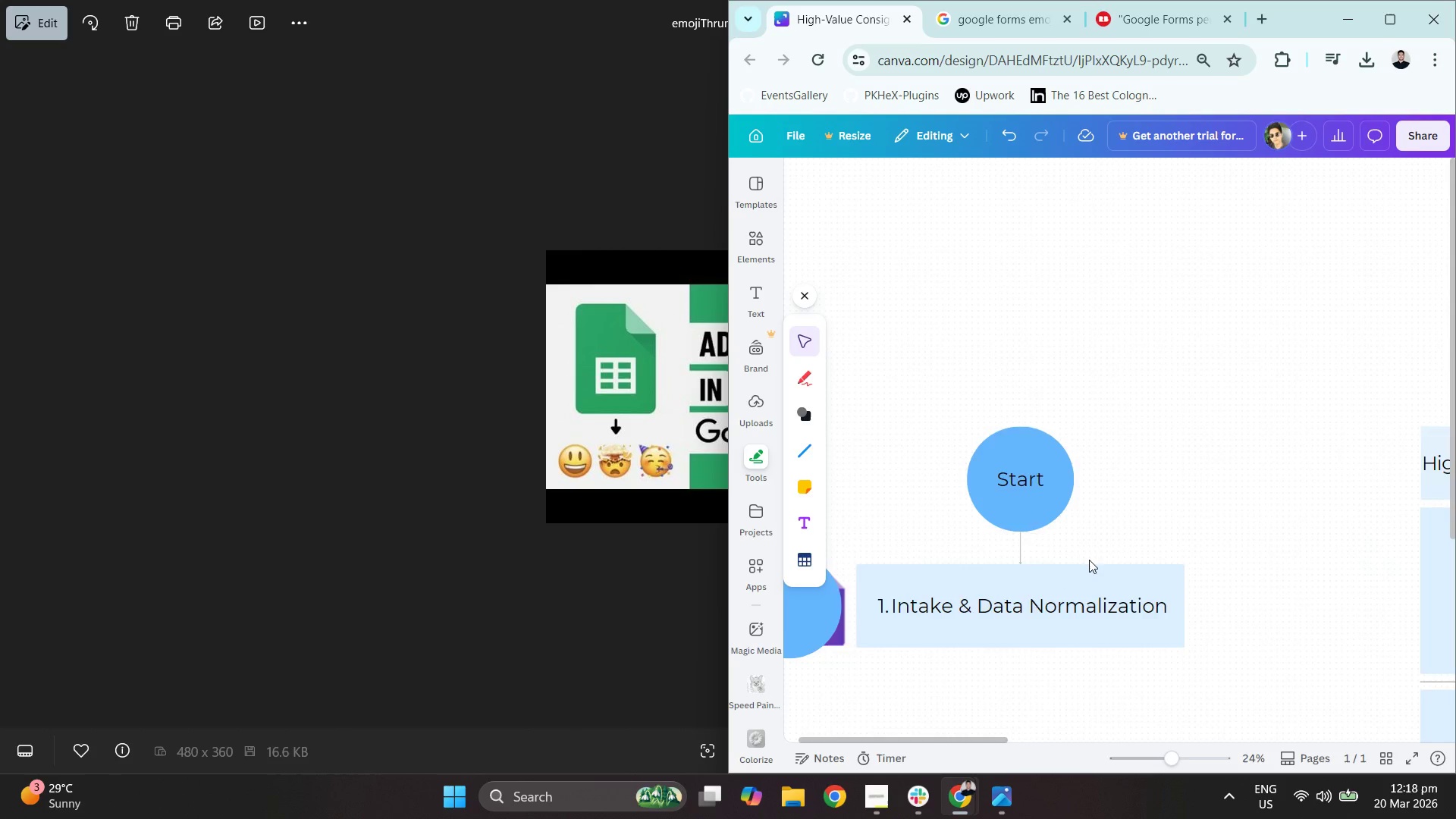 
key(Control+ControlLeft)
 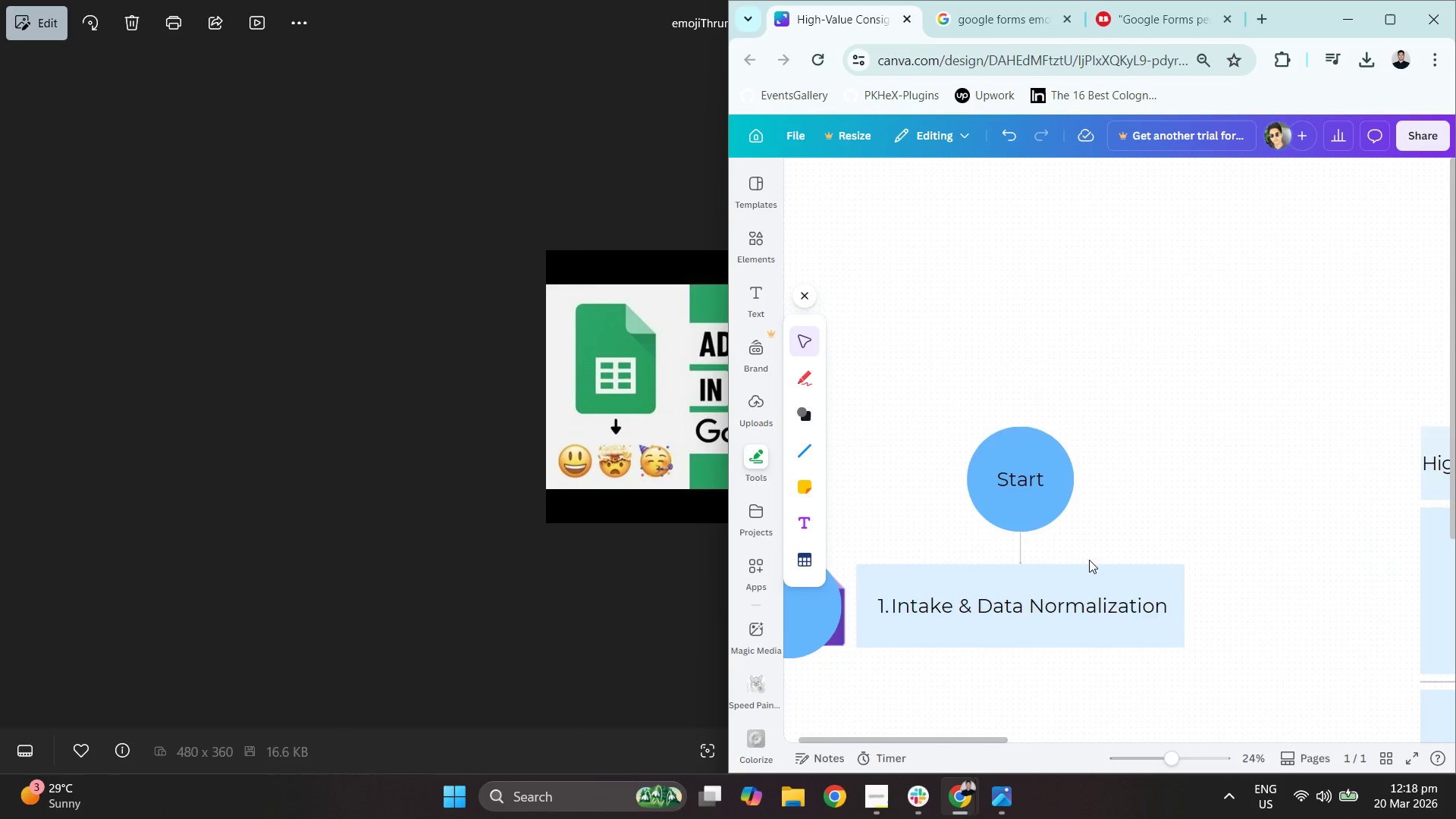 
key(Control+ControlLeft)
 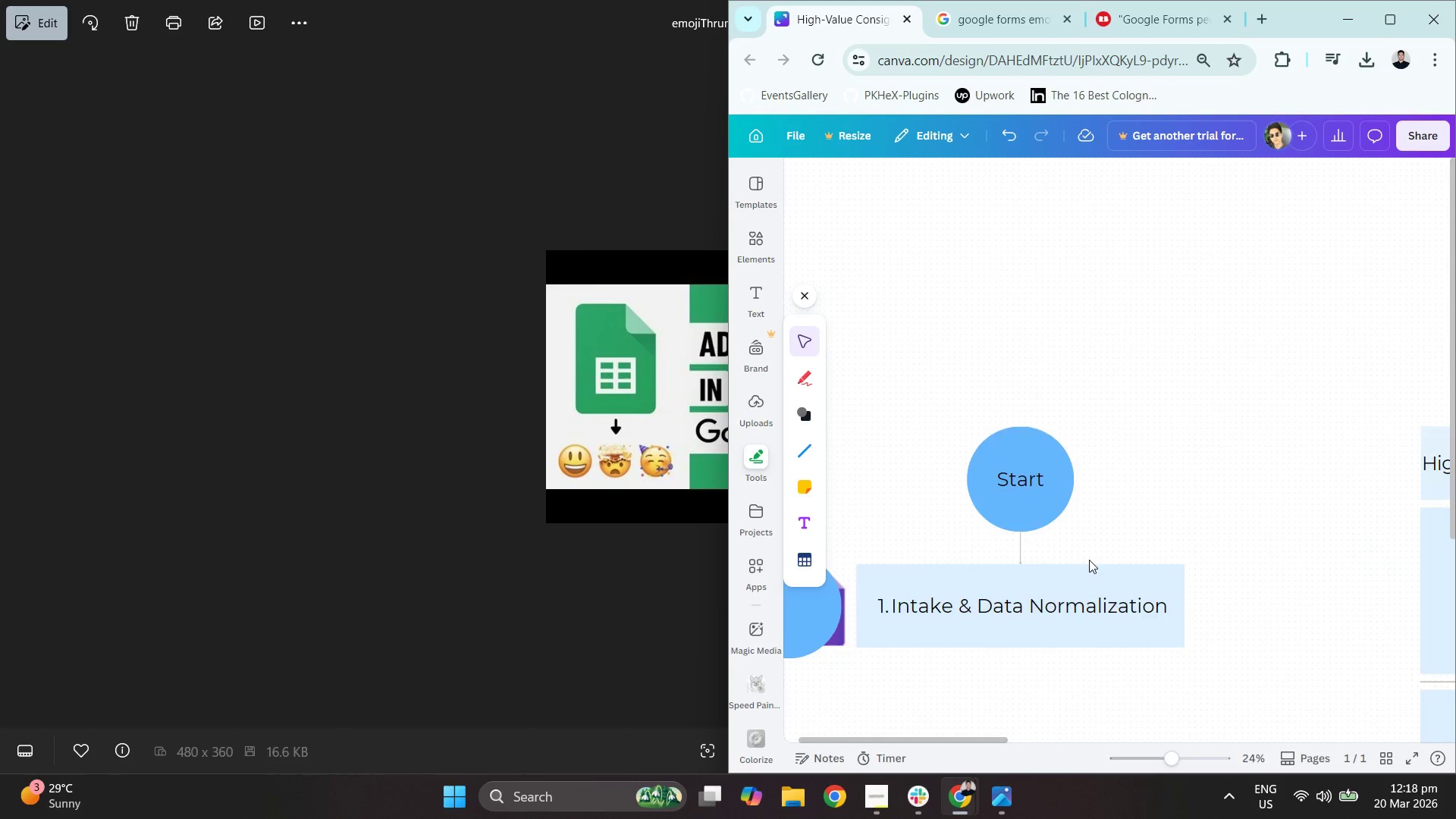 
key(Control+ControlLeft)
 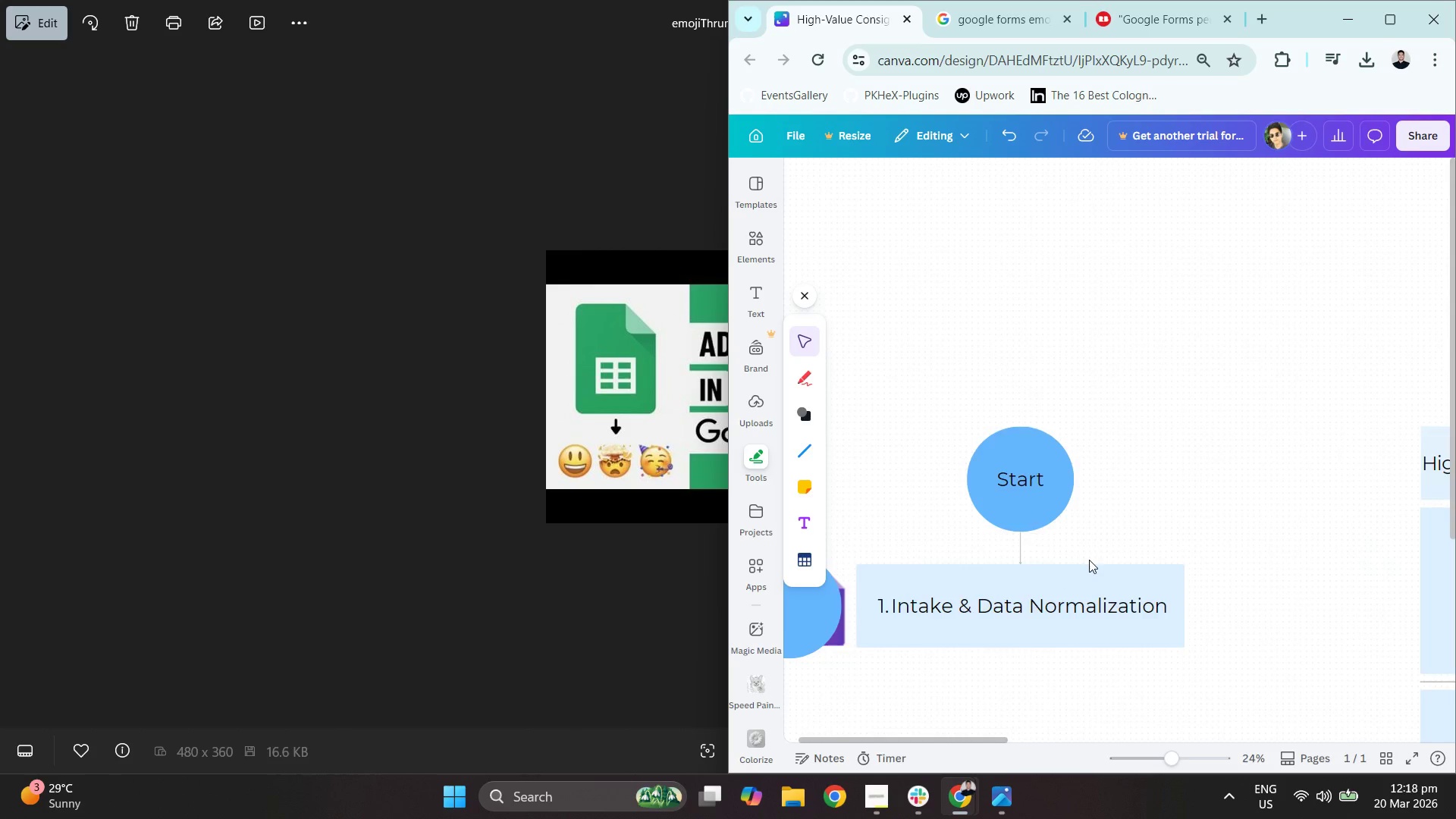 
key(Control+ControlLeft)
 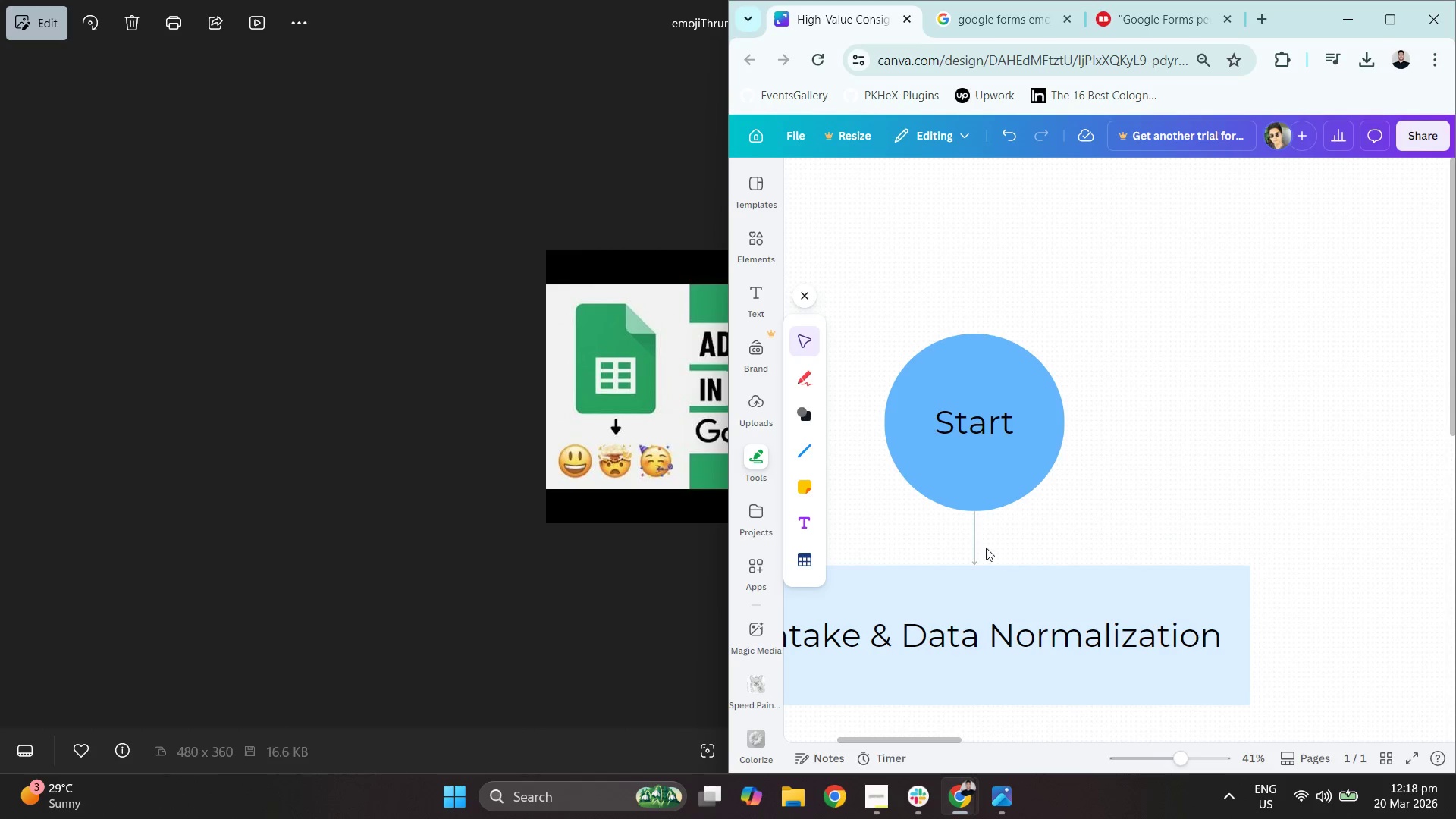 
scroll: coordinate [1089, 560], scroll_direction: up, amount: 7.0
 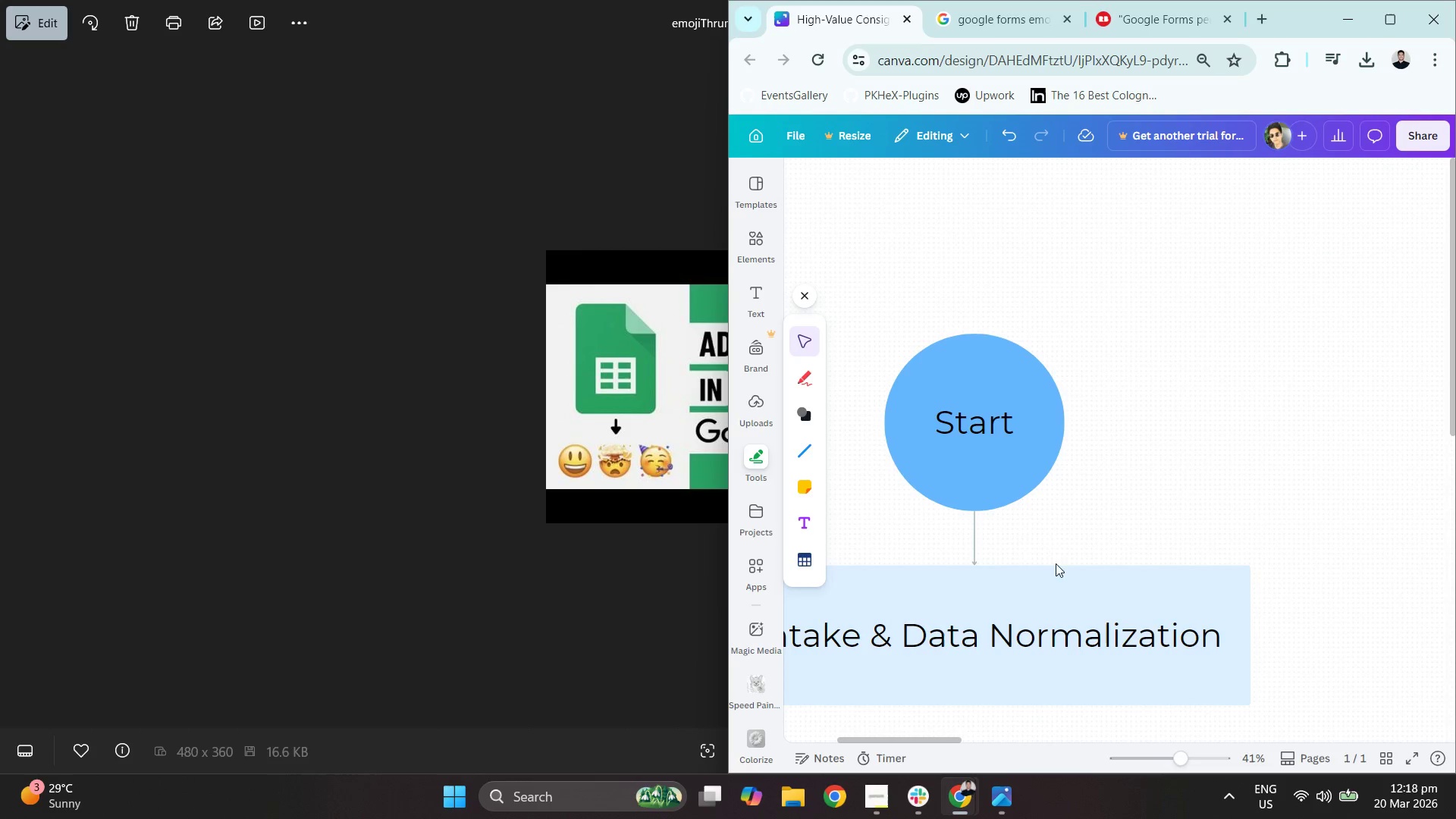 
left_click([977, 540])
 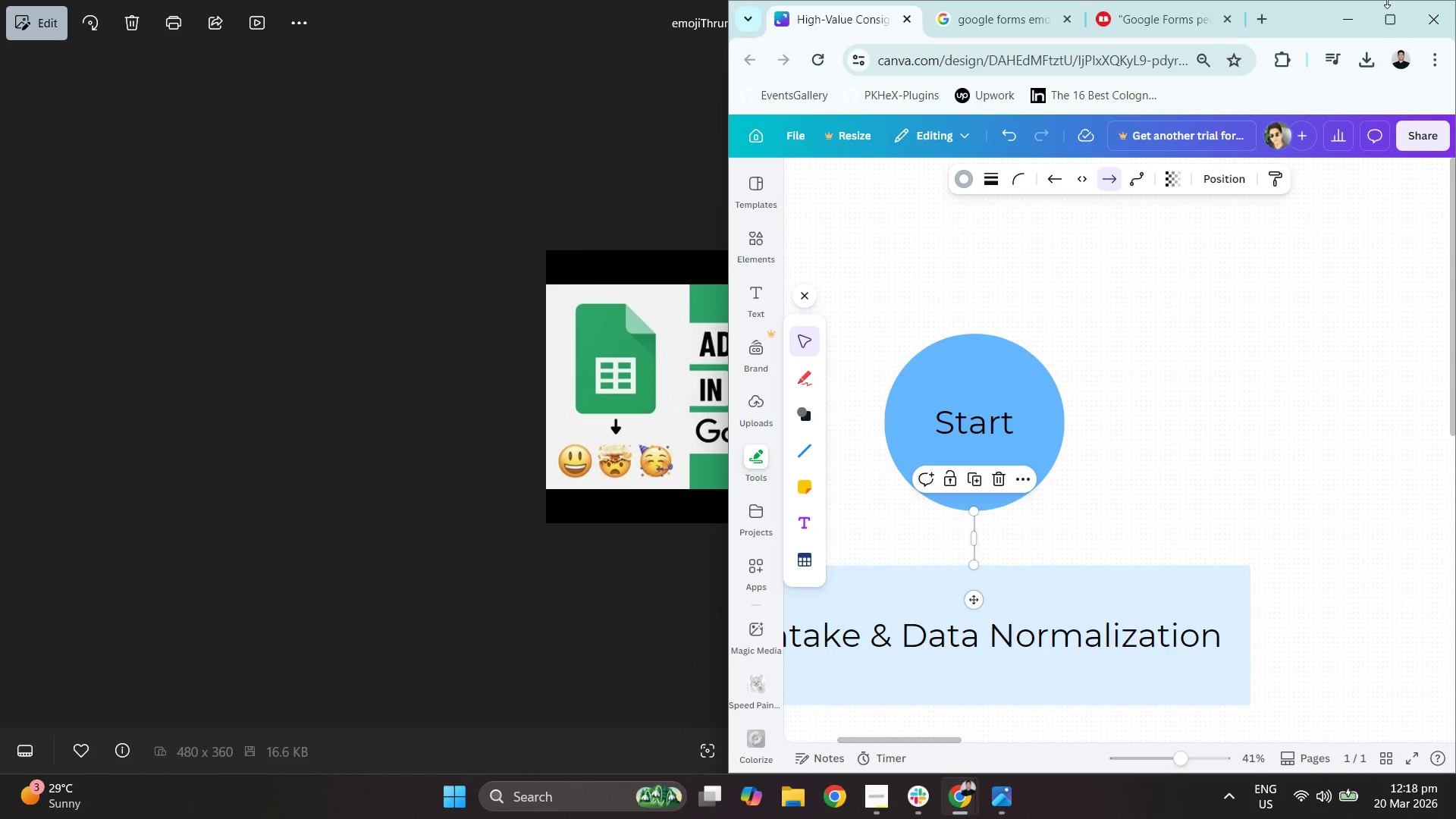 
left_click([1390, 14])